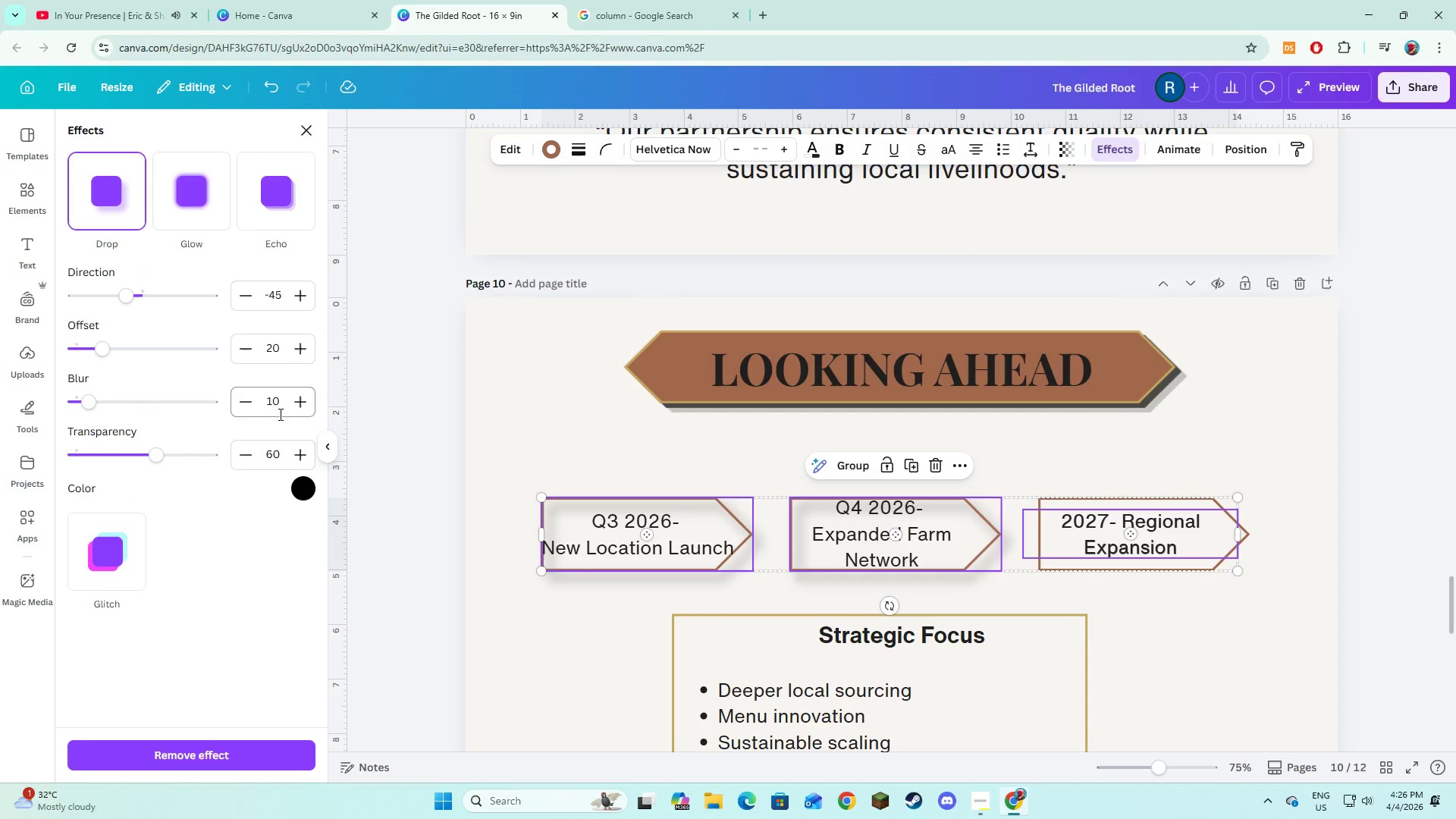 
key(NumpadEnter)
 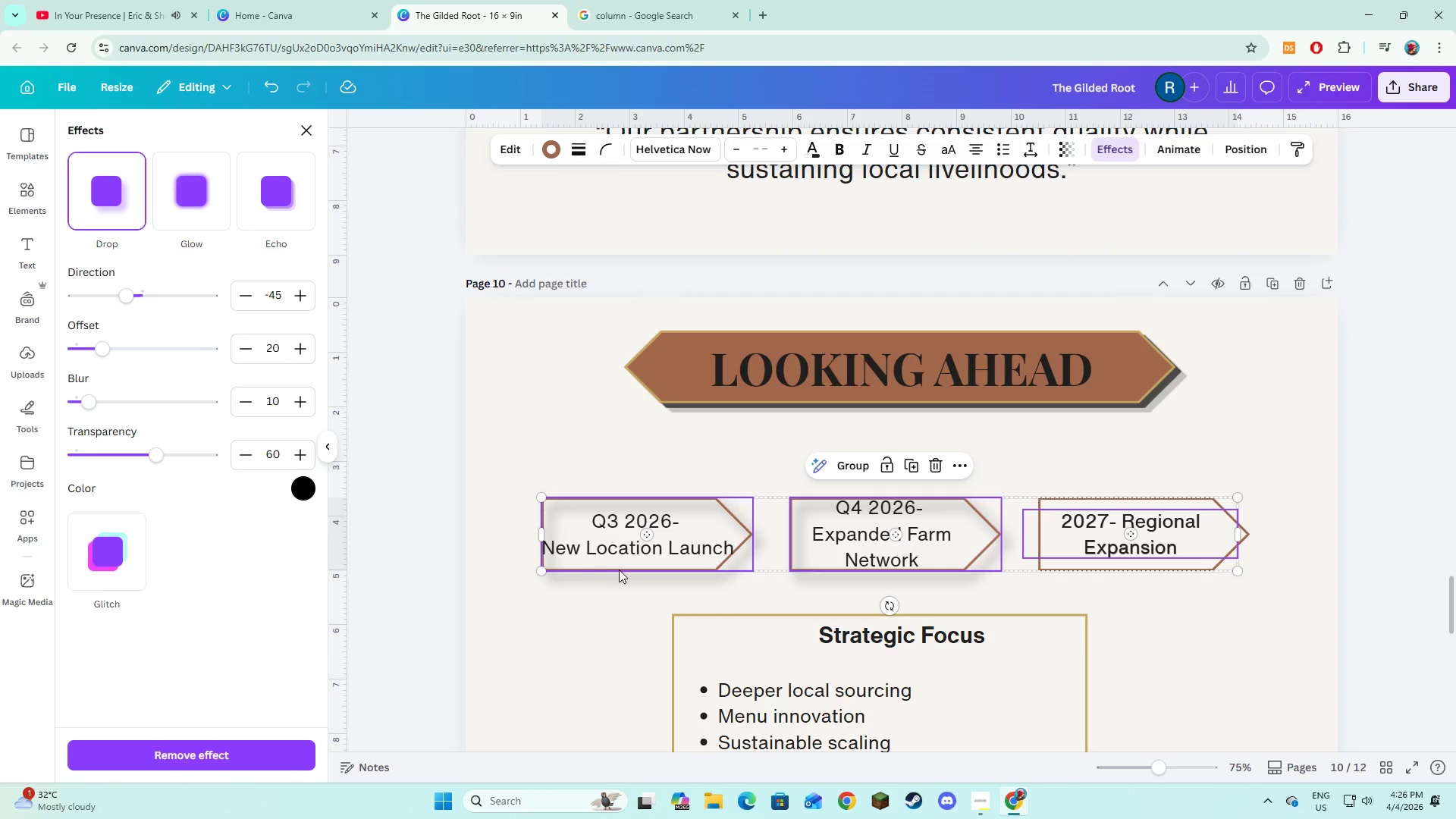 
left_click([642, 615])
 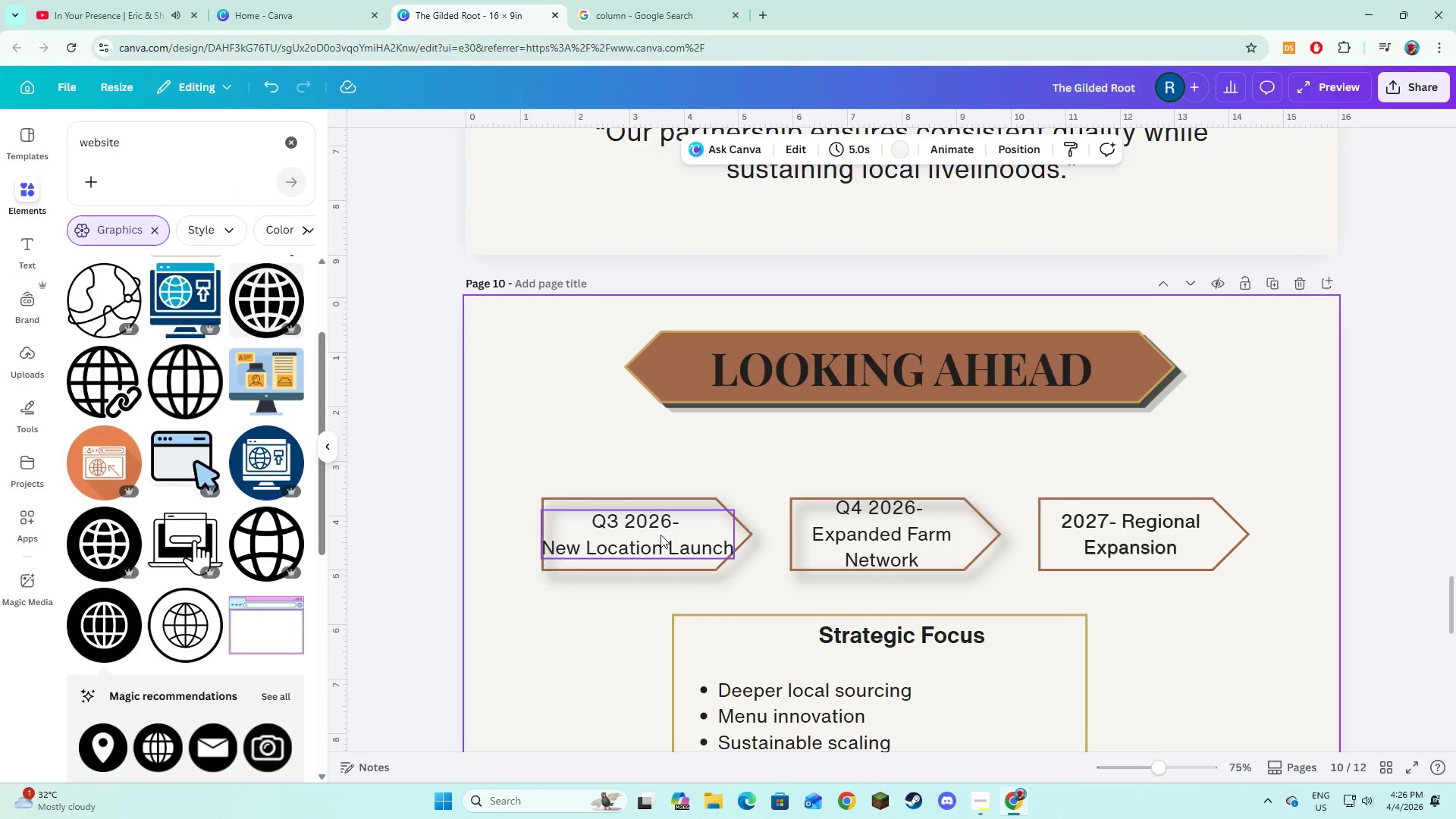 
left_click([661, 535])
 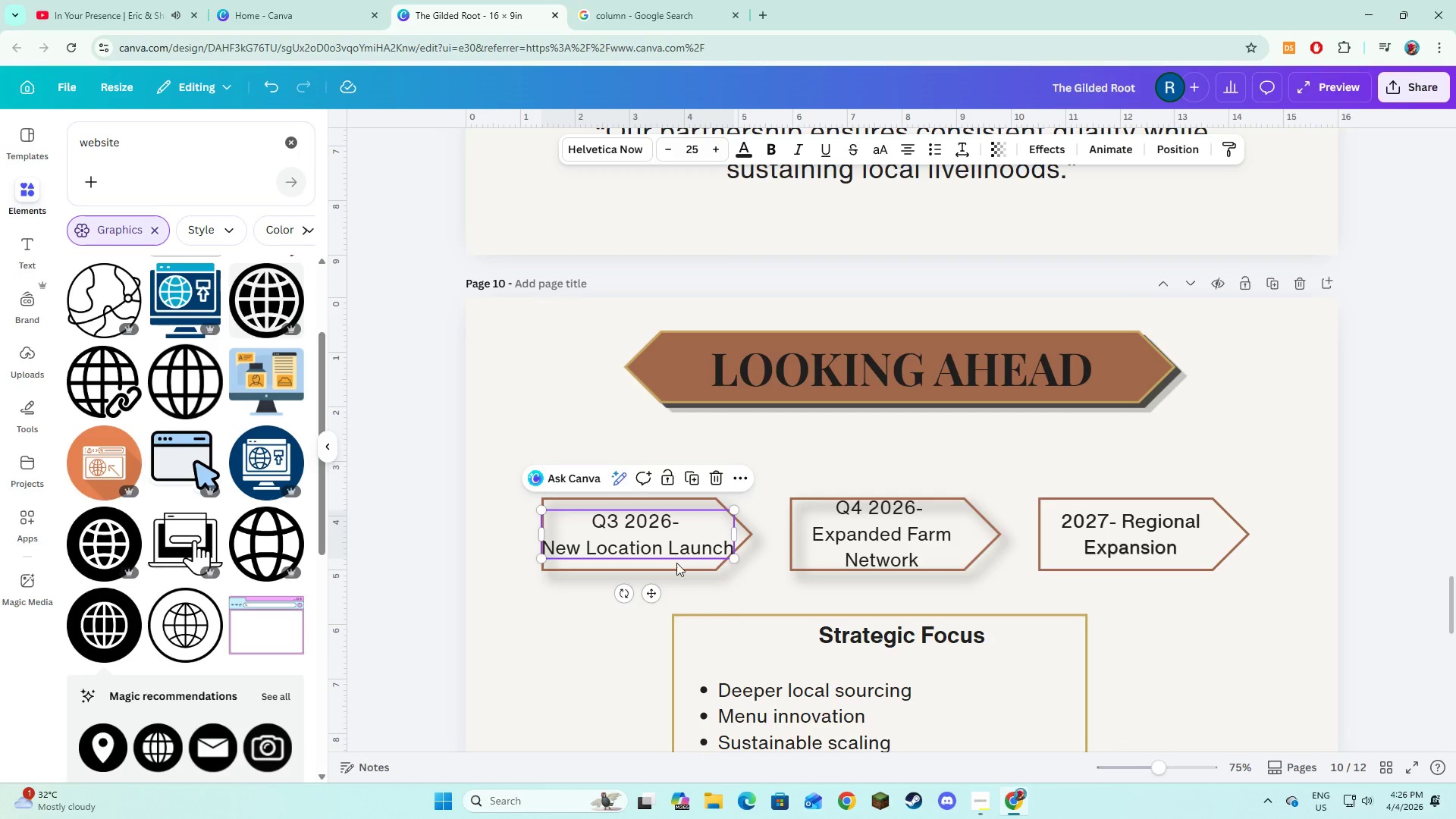 
hold_key(key=ShiftLeft, duration=1.12)
left_click([678, 565])
 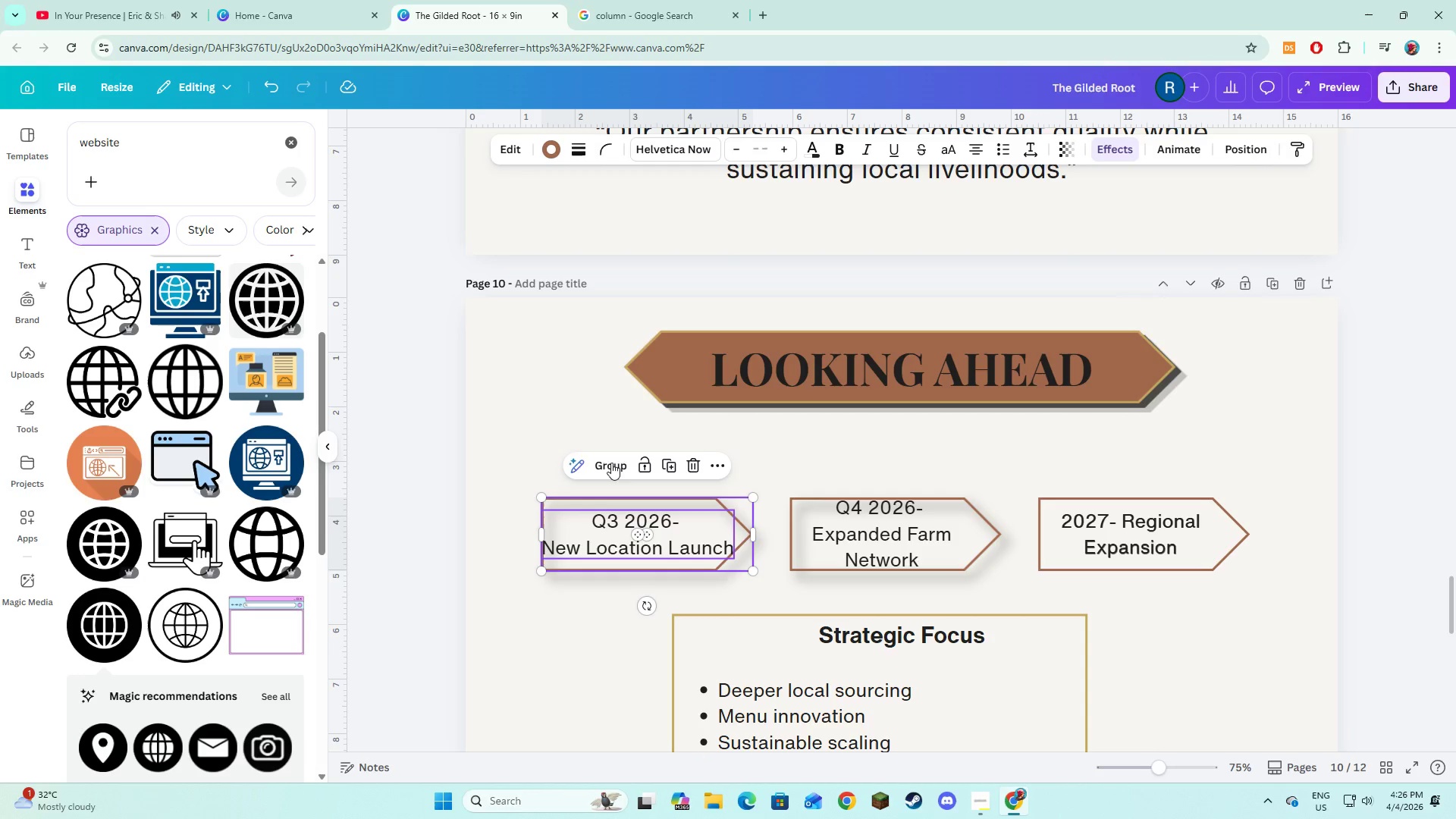 
left_click([604, 461])
 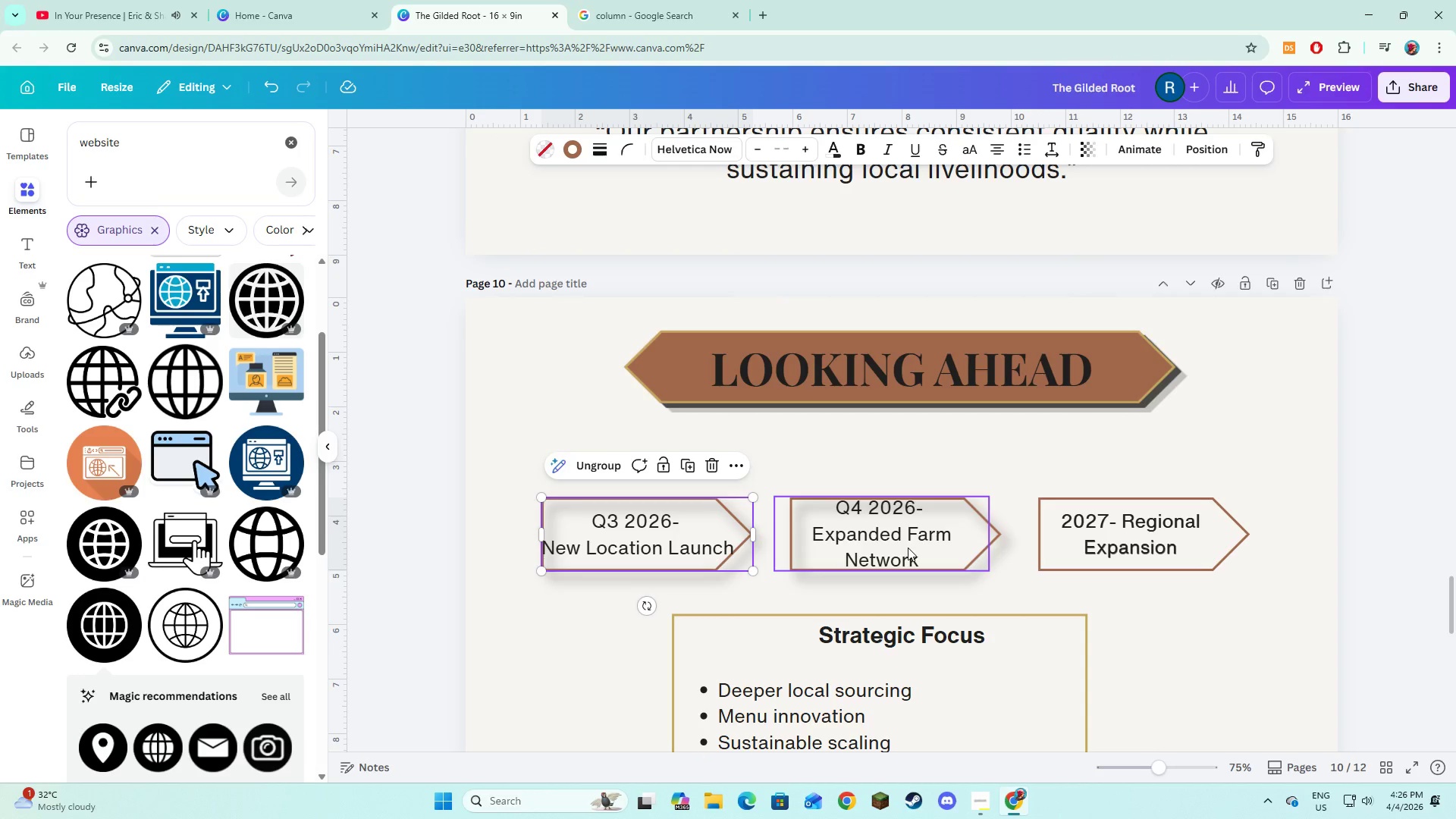 
left_click([908, 548])
 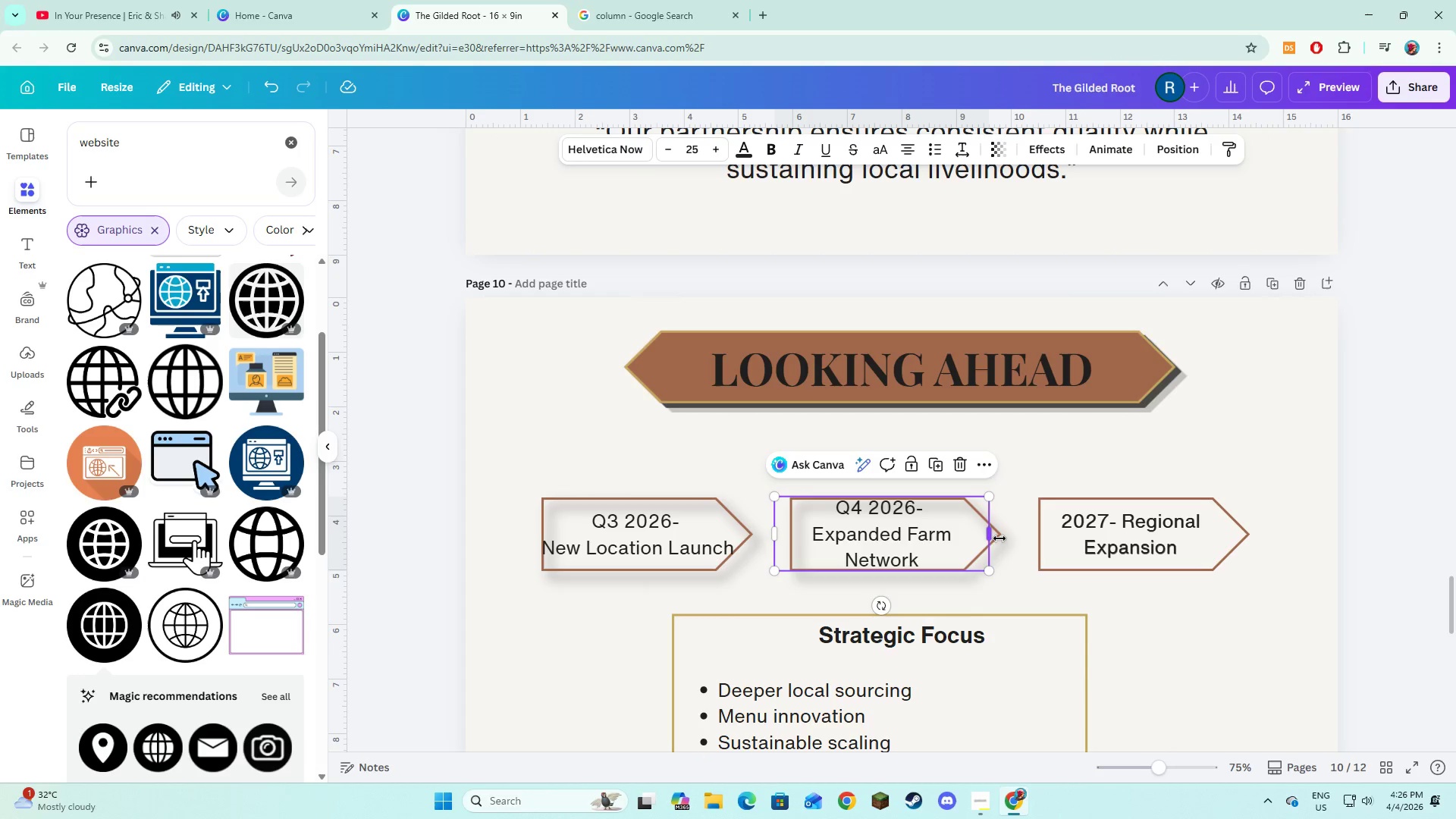 
hold_key(key=ShiftLeft, duration=1.5)
 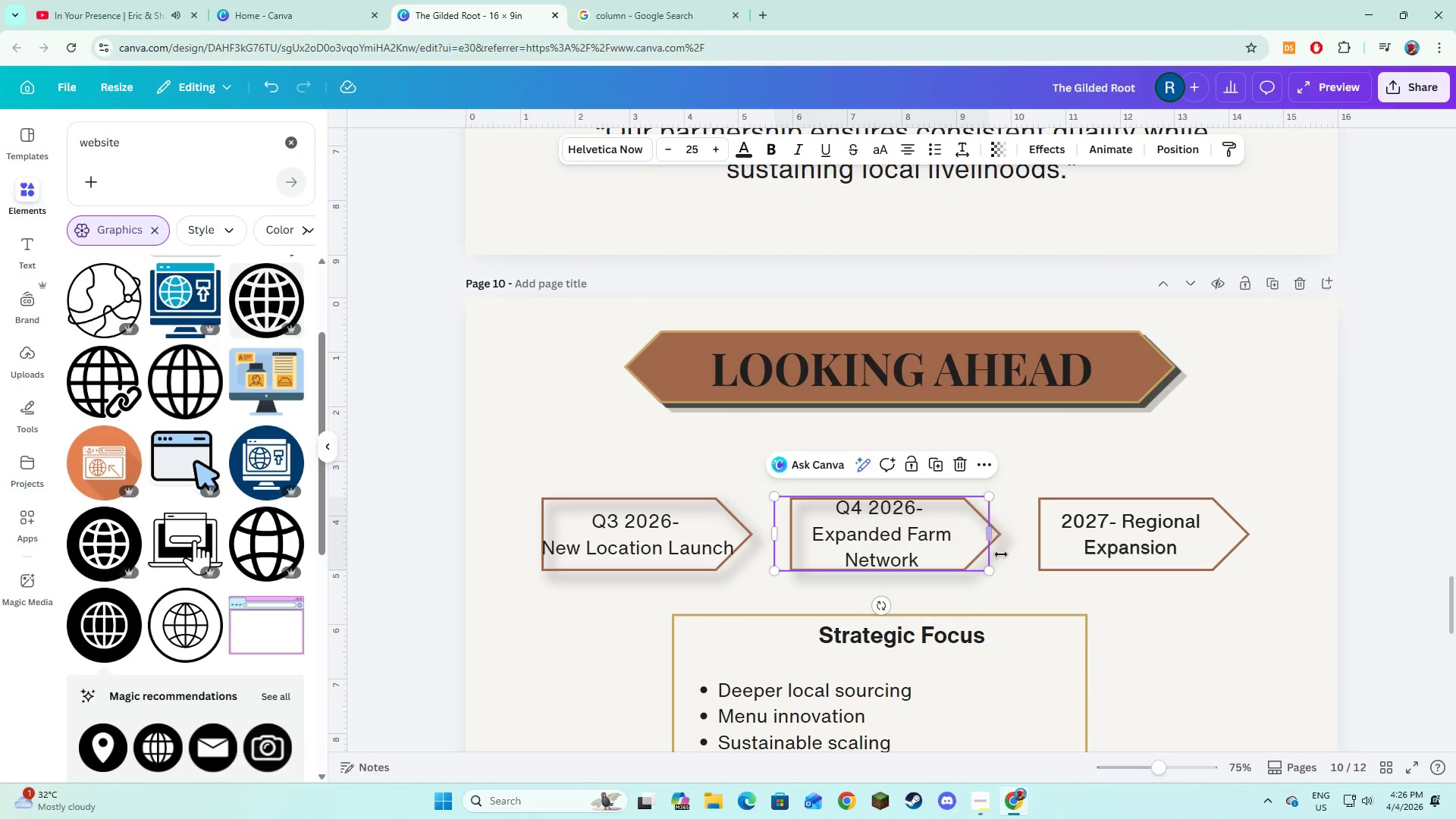 
hold_key(key=ShiftLeft, duration=0.39)
 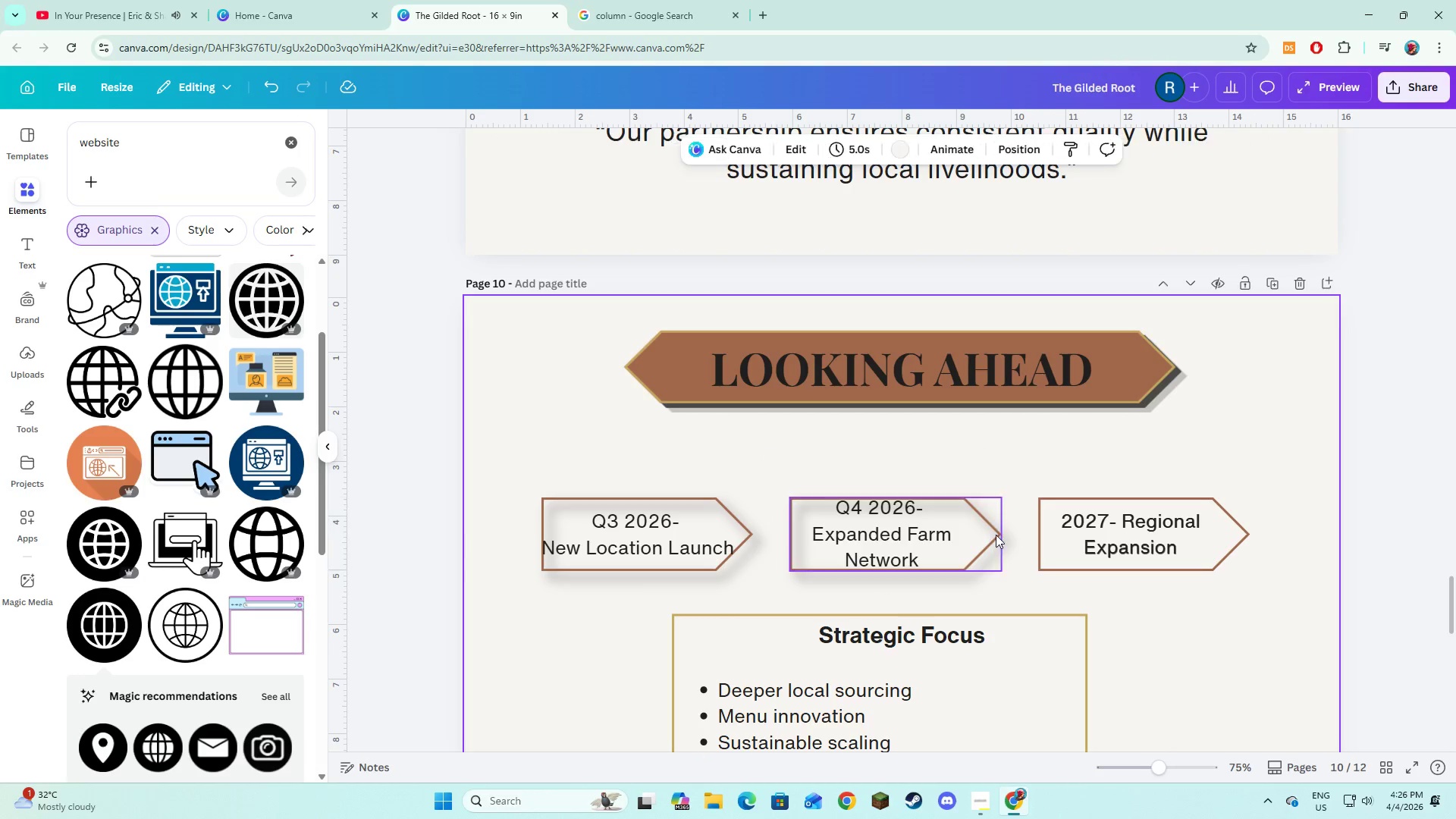 
hold_key(key=ShiftLeft, duration=1.75)
left_click([1010, 576])
 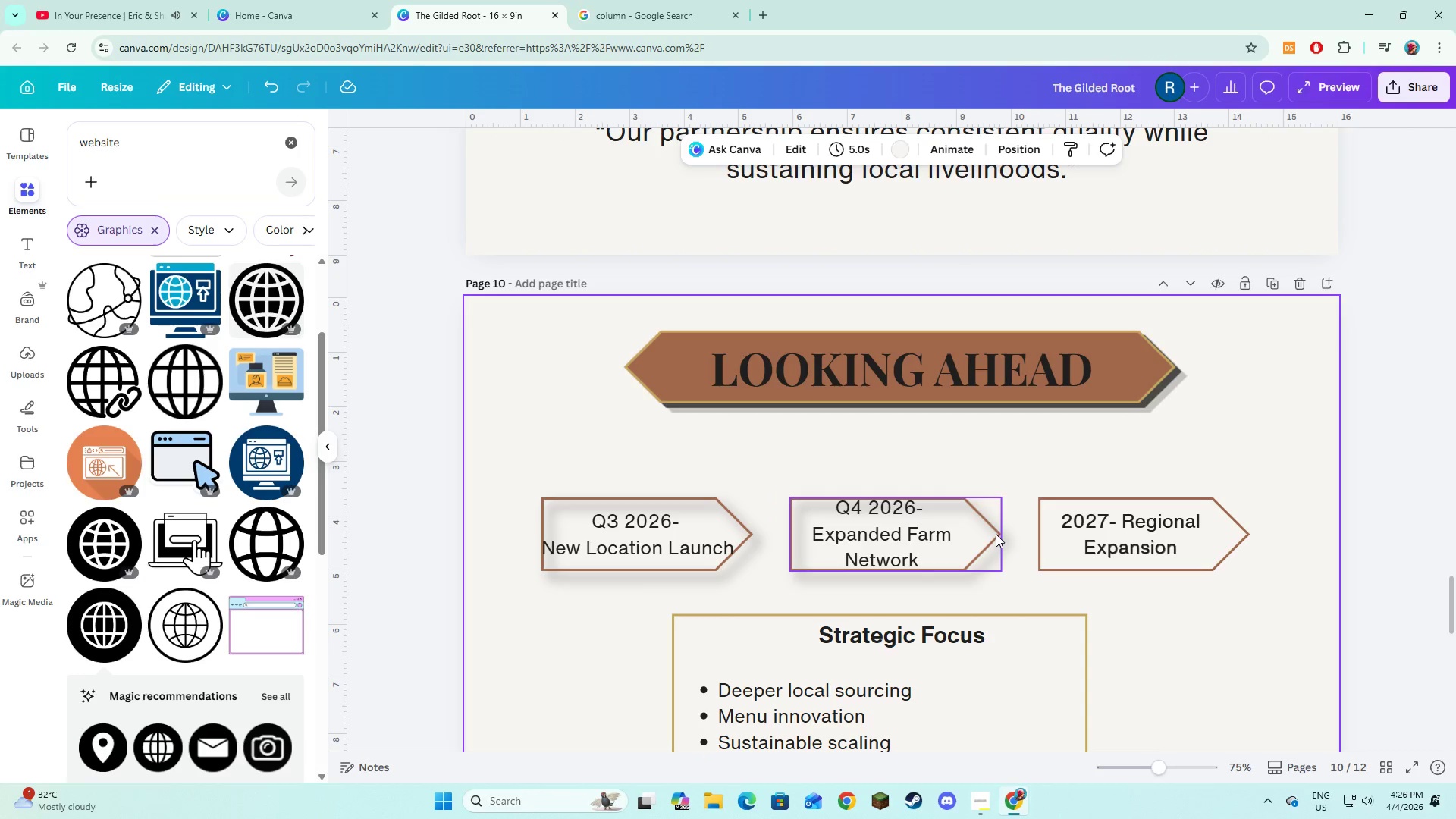 
left_click([996, 534])
 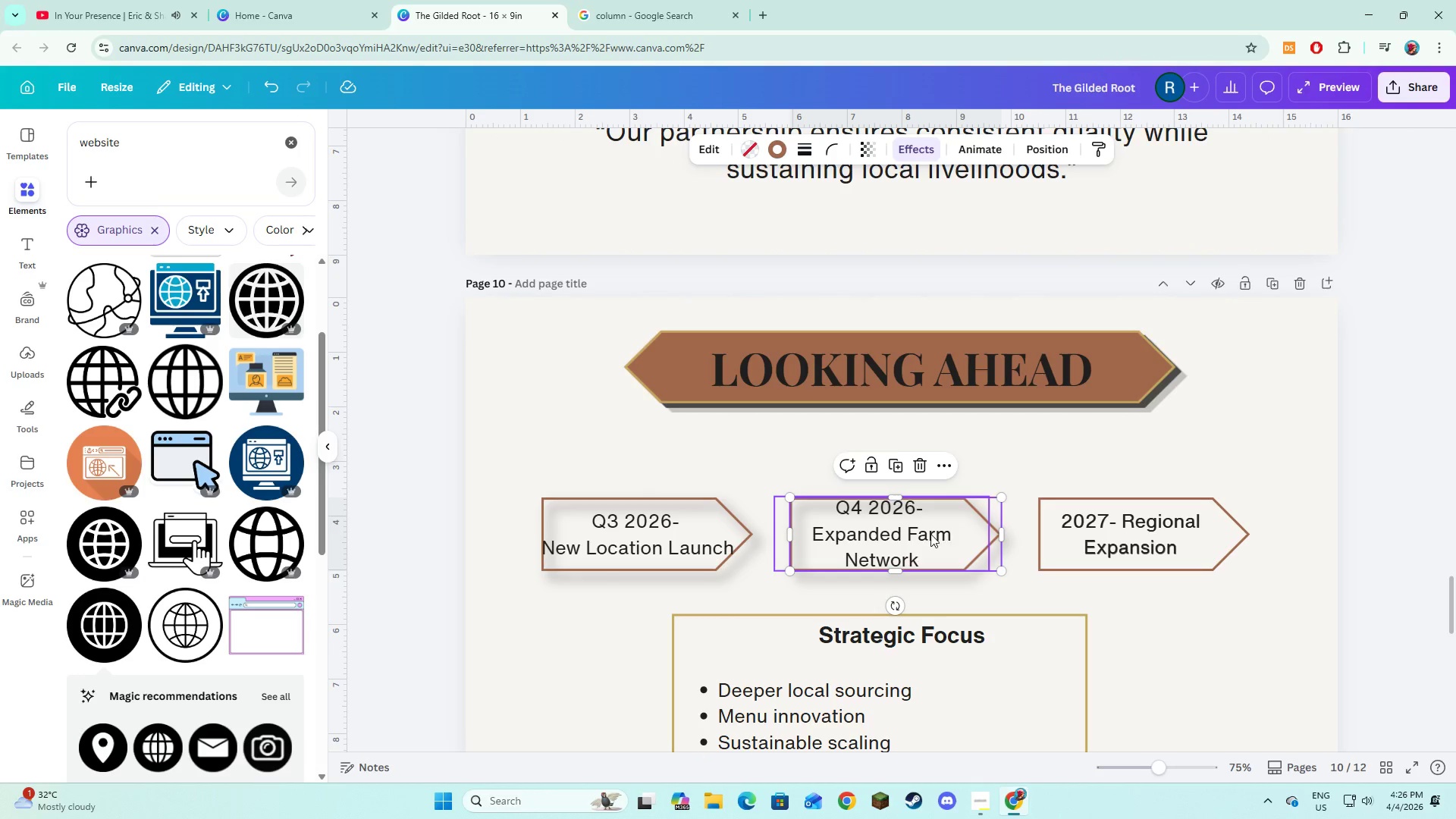 
left_click([930, 534])
 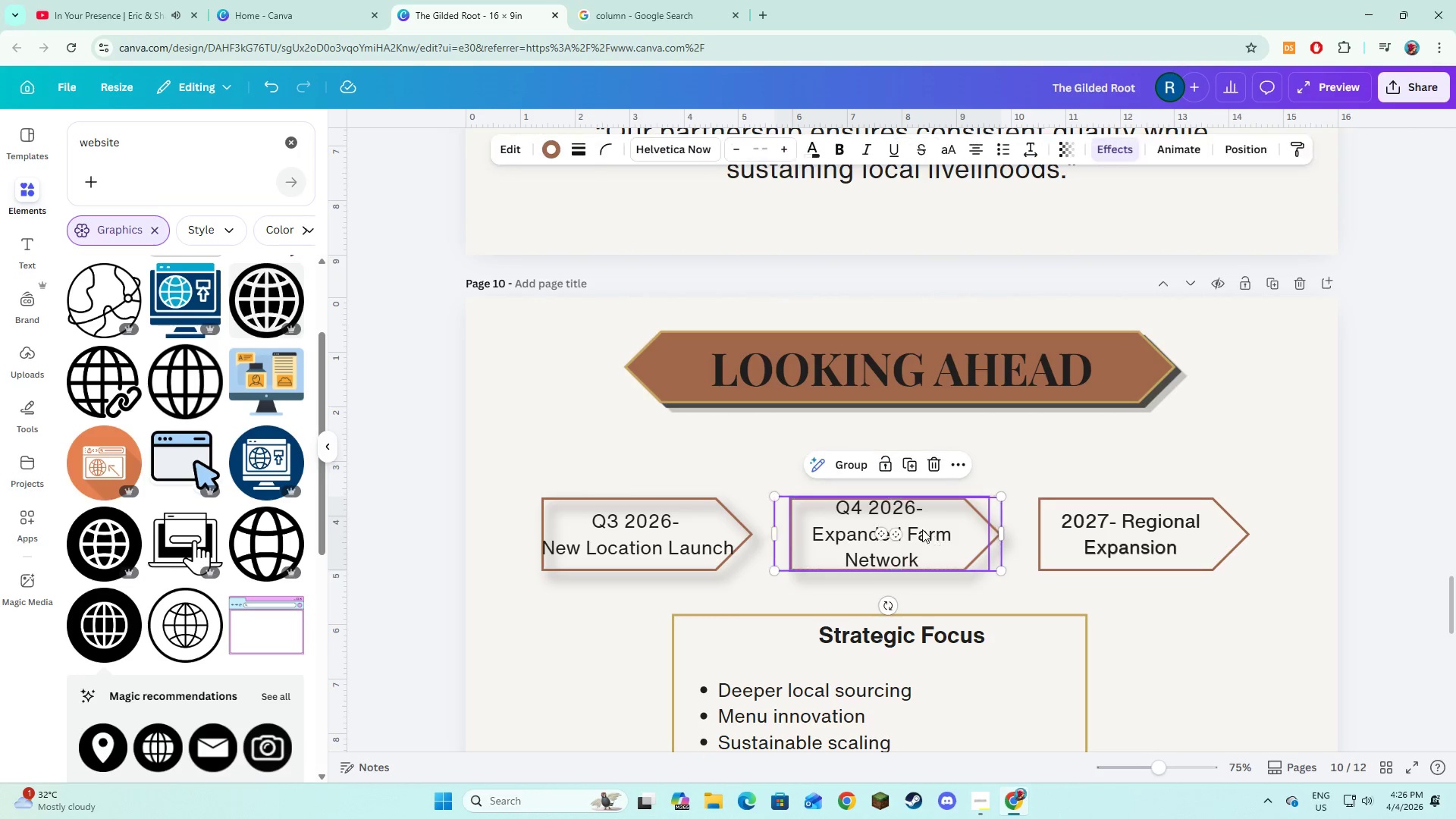 
hold_key(key=ShiftLeft, duration=1.19)
 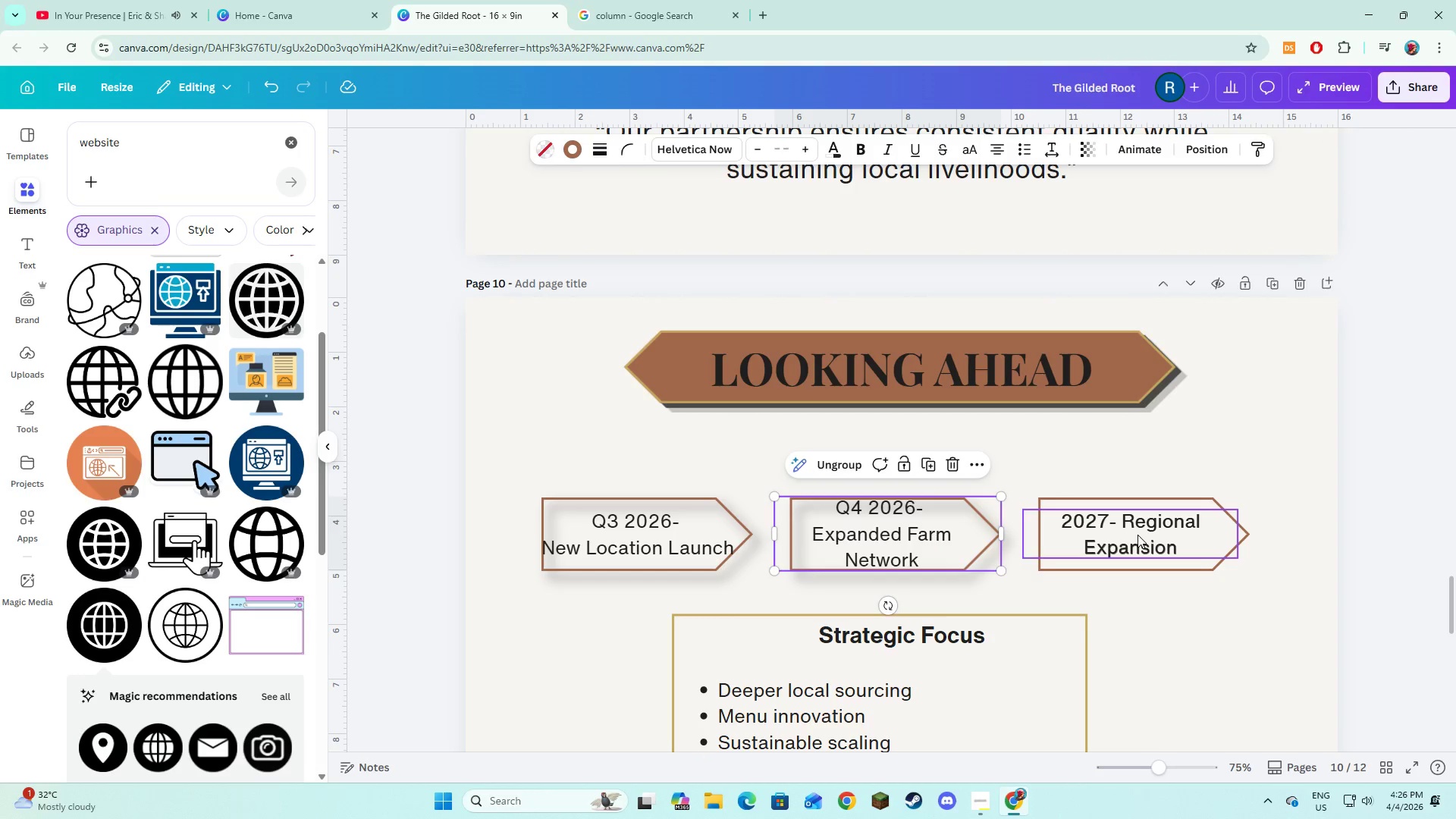 
left_click([1138, 535])
 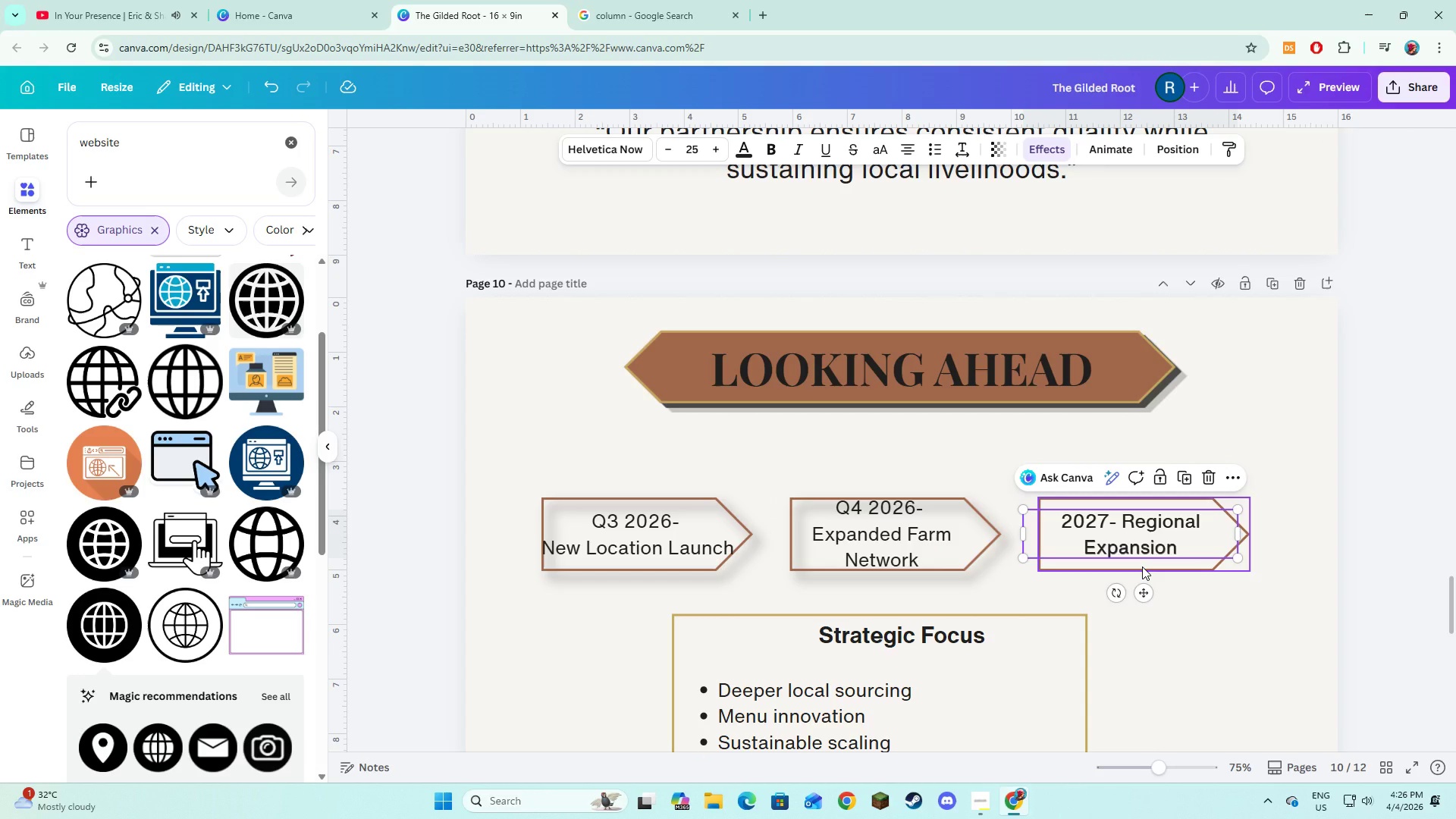 
hold_key(key=ShiftLeft, duration=0.86)
left_click([1142, 566])
 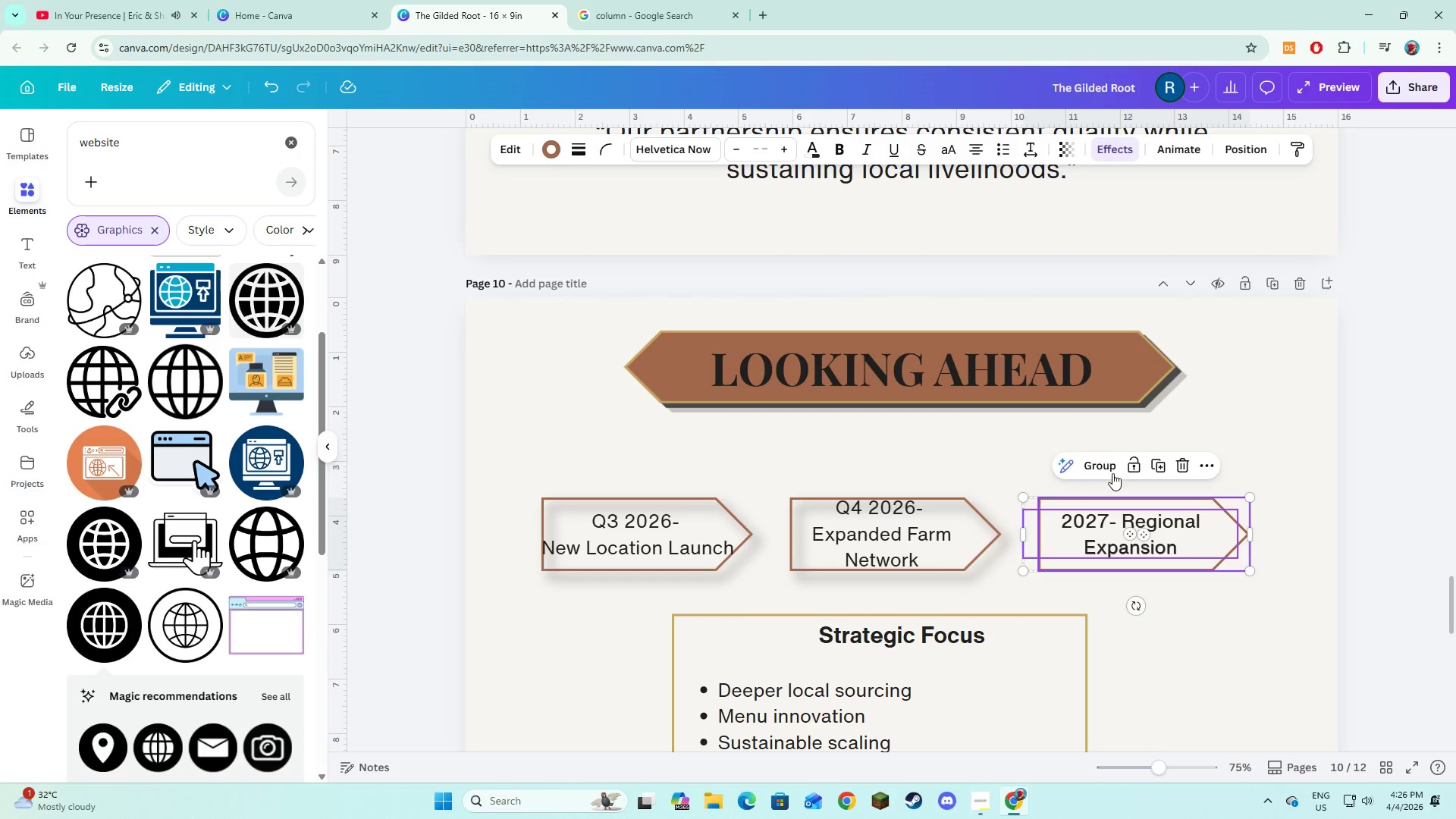 
left_click([1099, 457])
 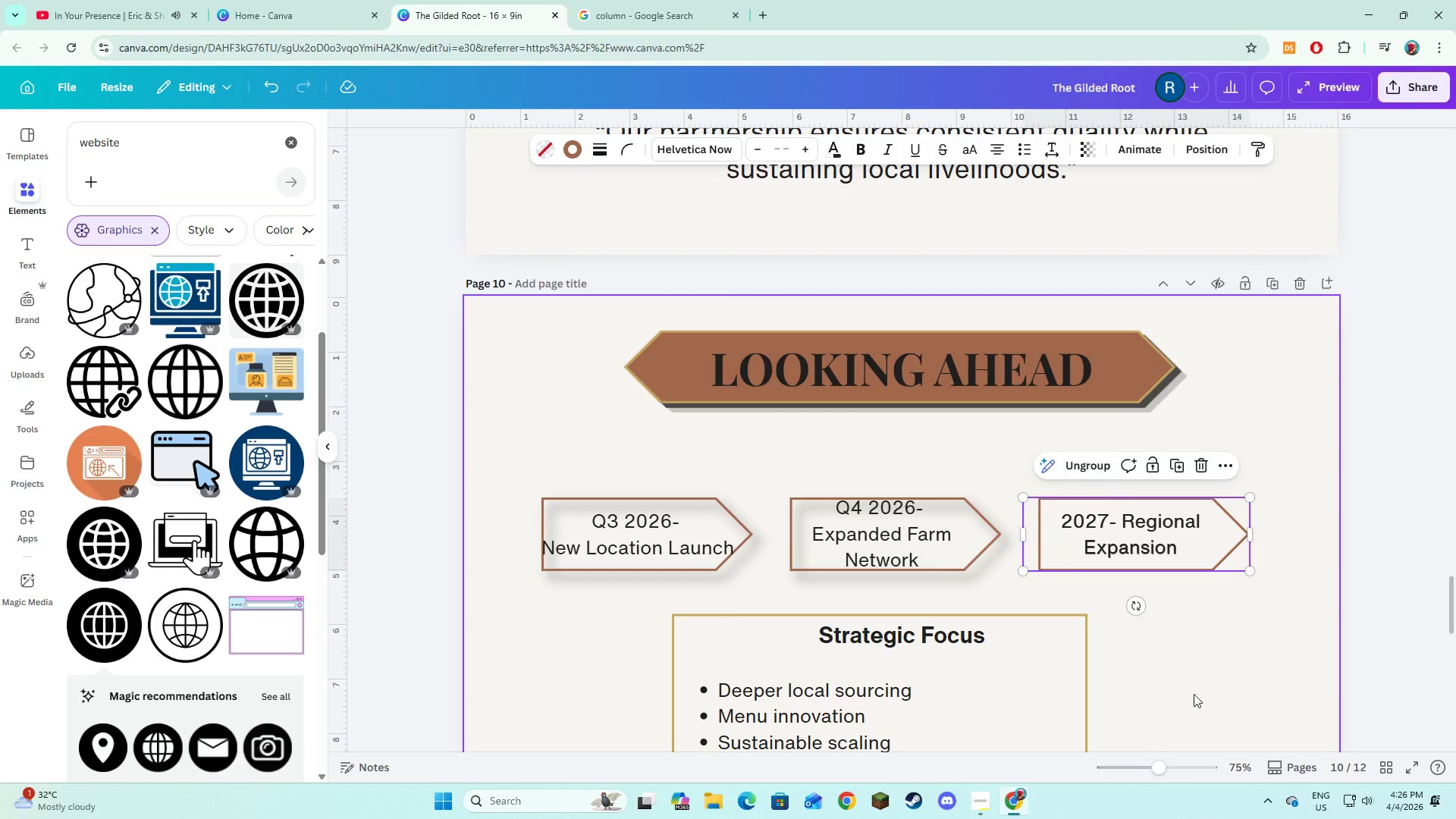 
left_click([1201, 700])
 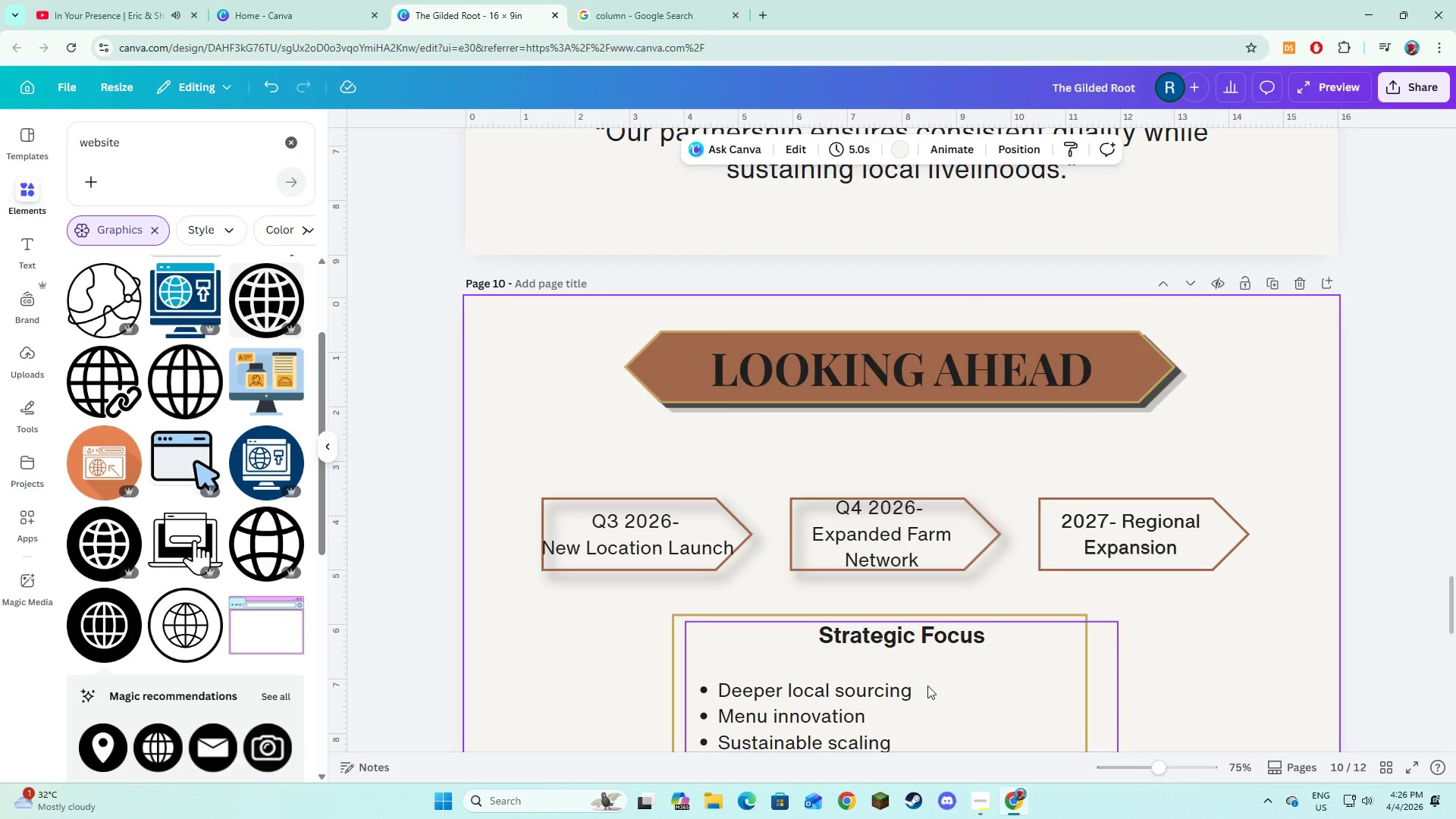 
scroll: coordinate [927, 686], scroll_direction: down, amount: 1.0
 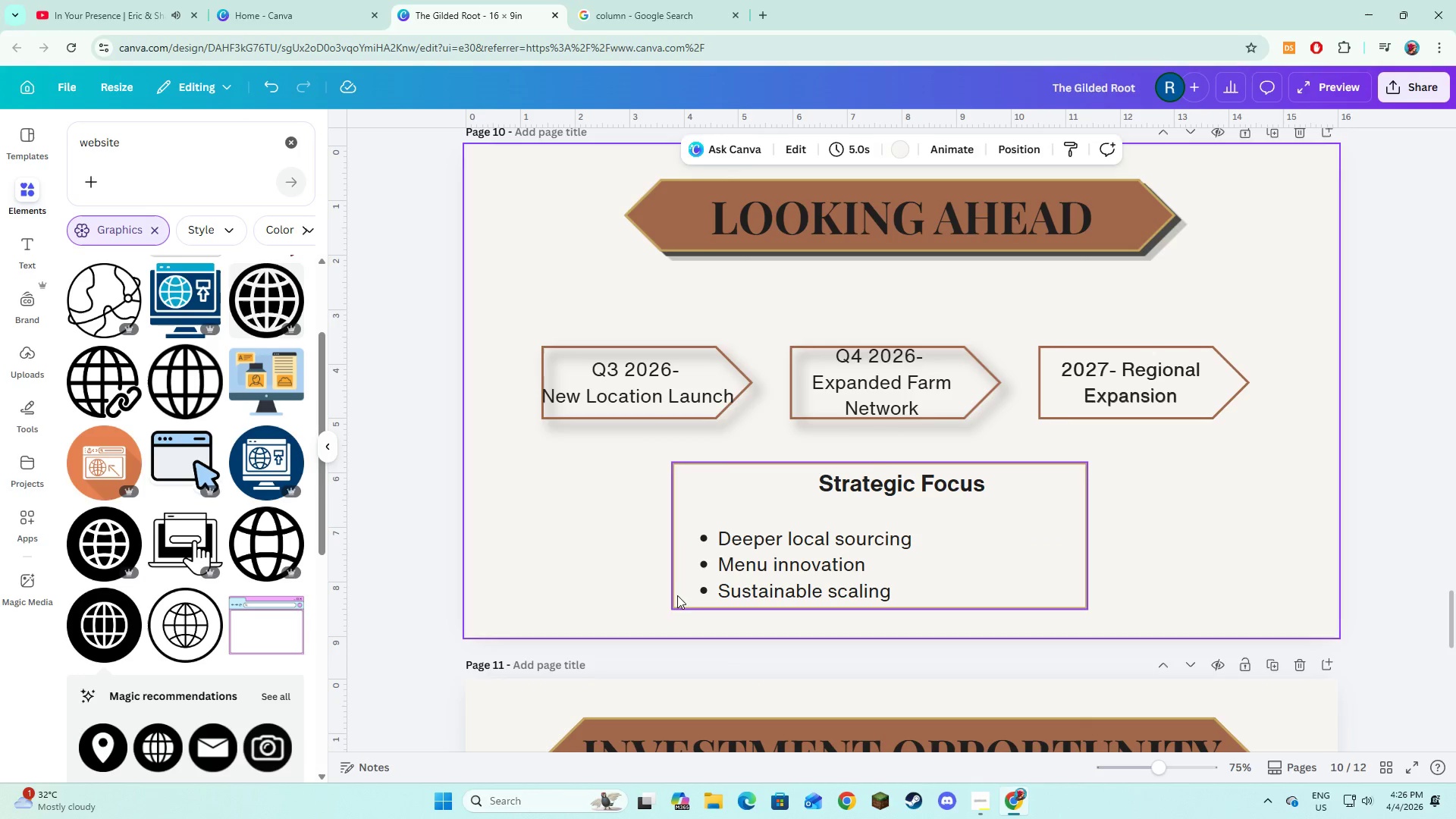 
left_click([677, 598])
 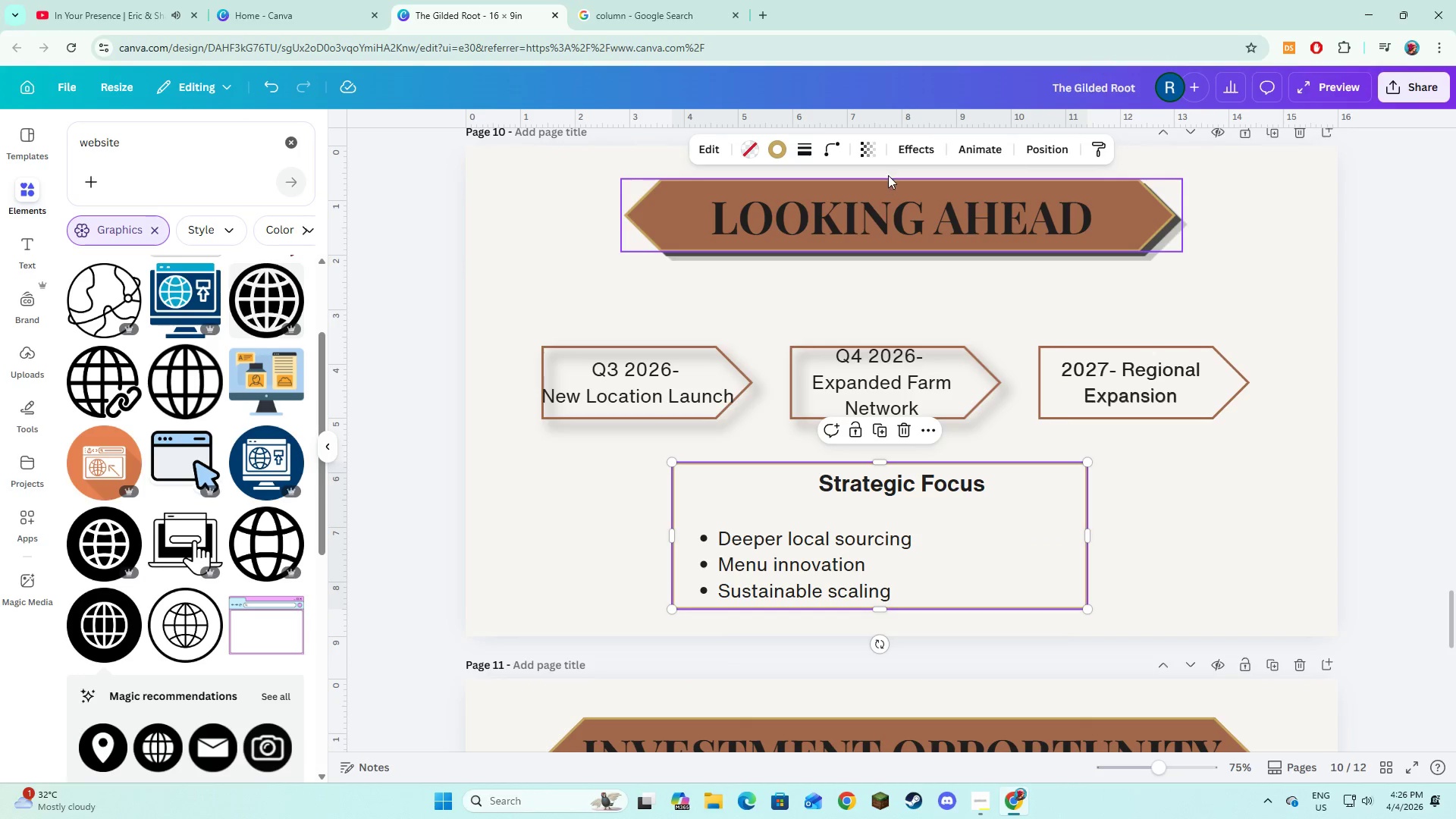 
left_click([908, 152])
 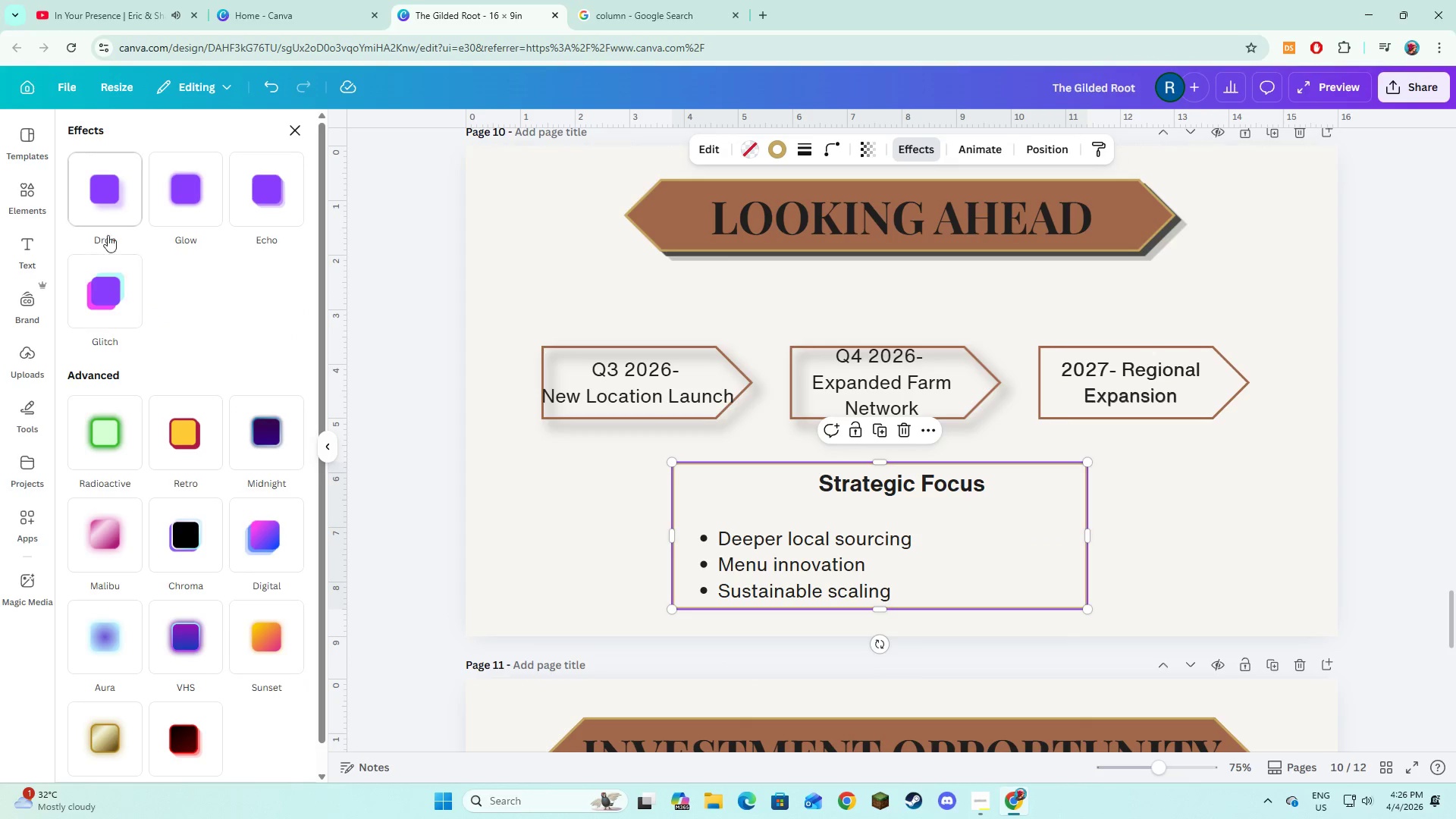 
left_click([117, 208])
 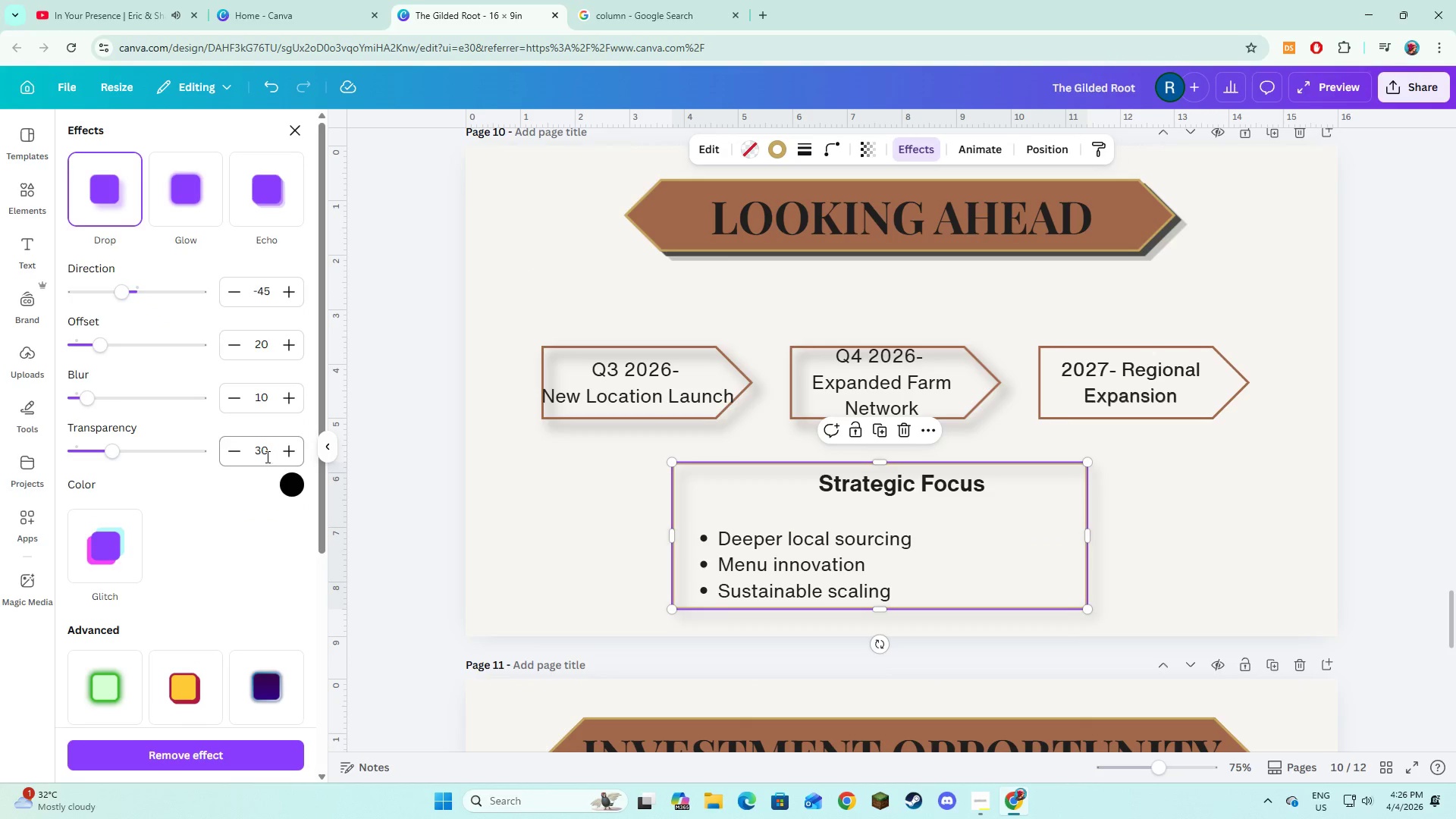 
left_click([265, 453])
 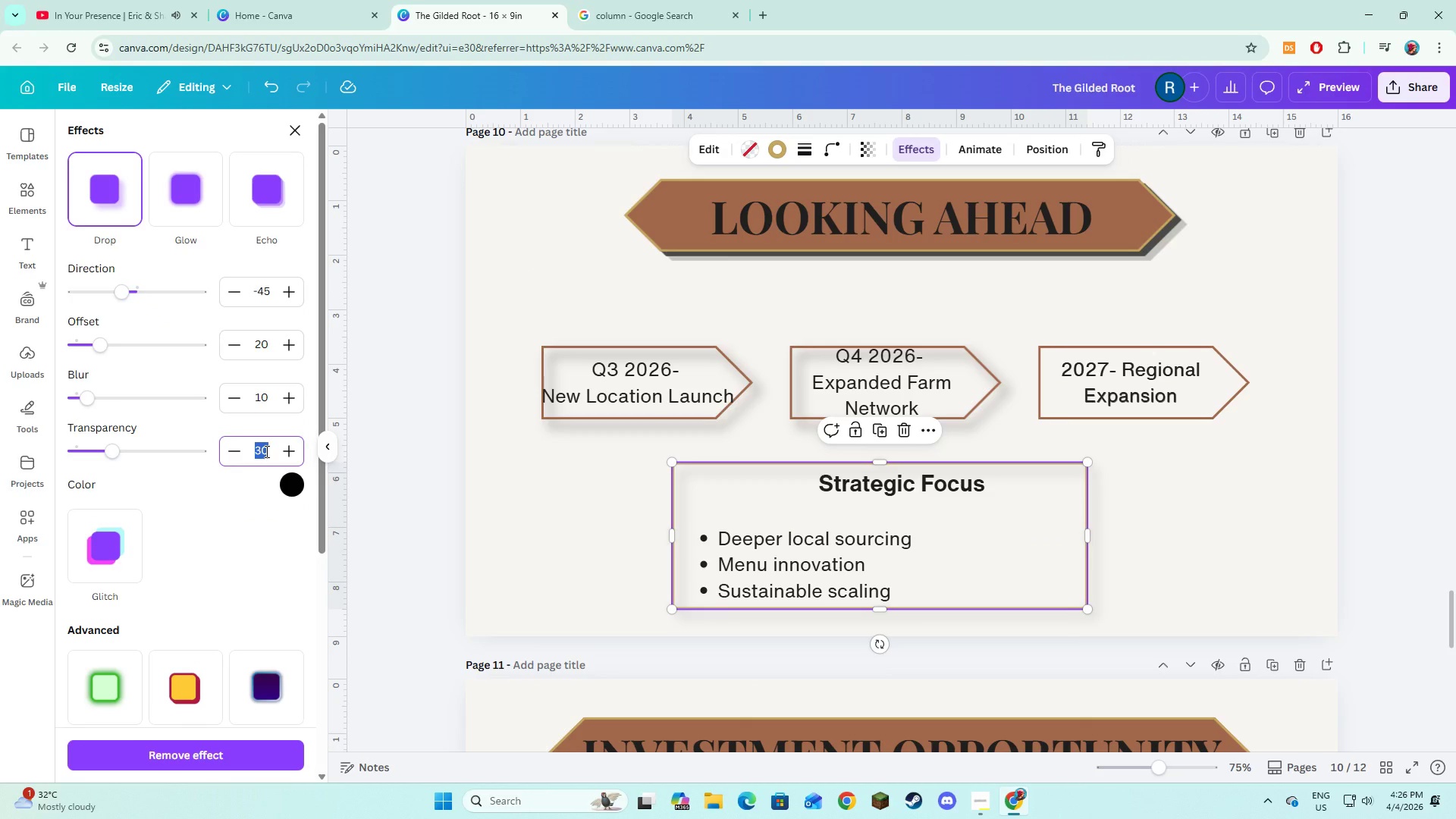 
key(Numpad6)
 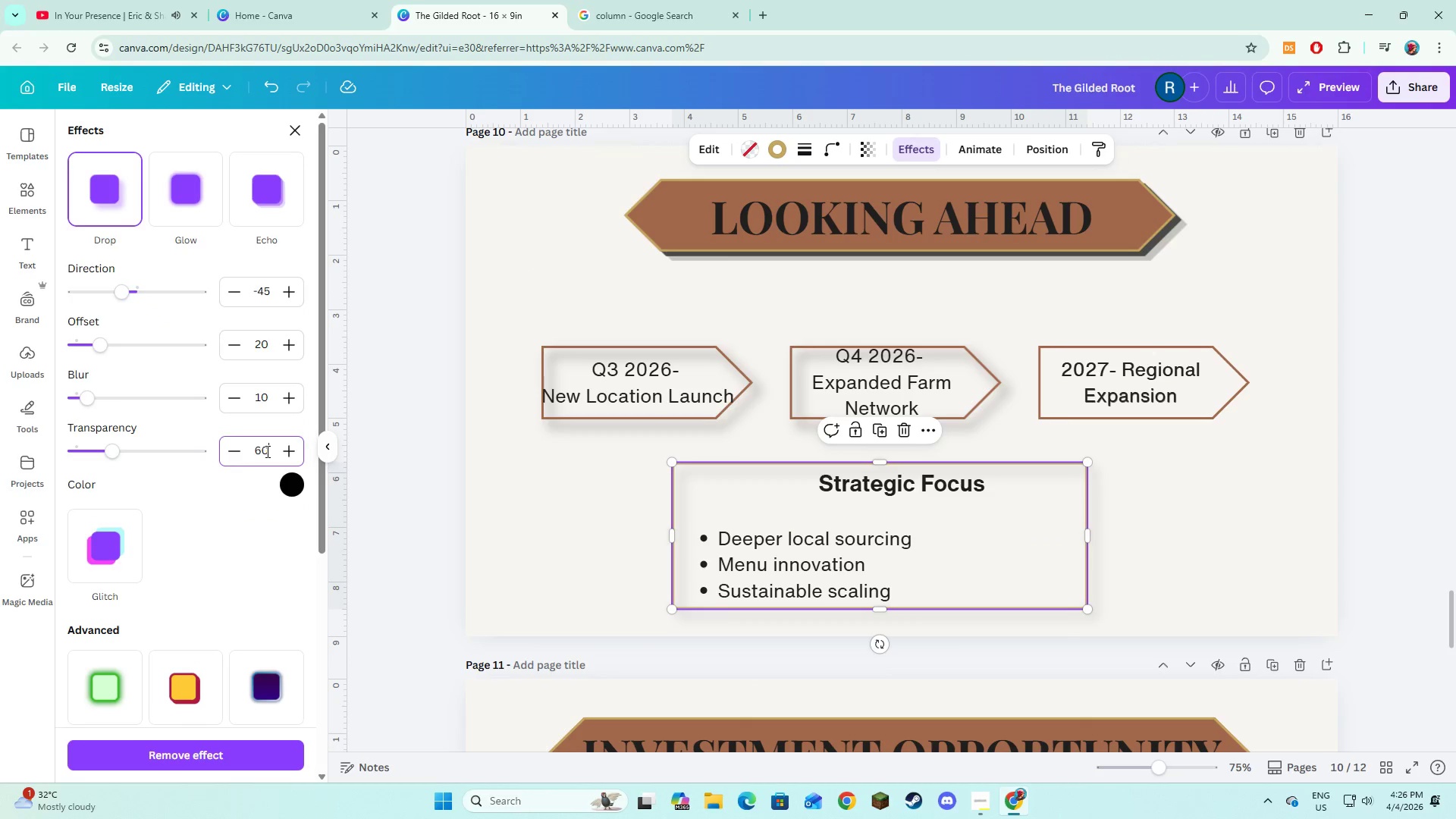 
key(Numpad0)
 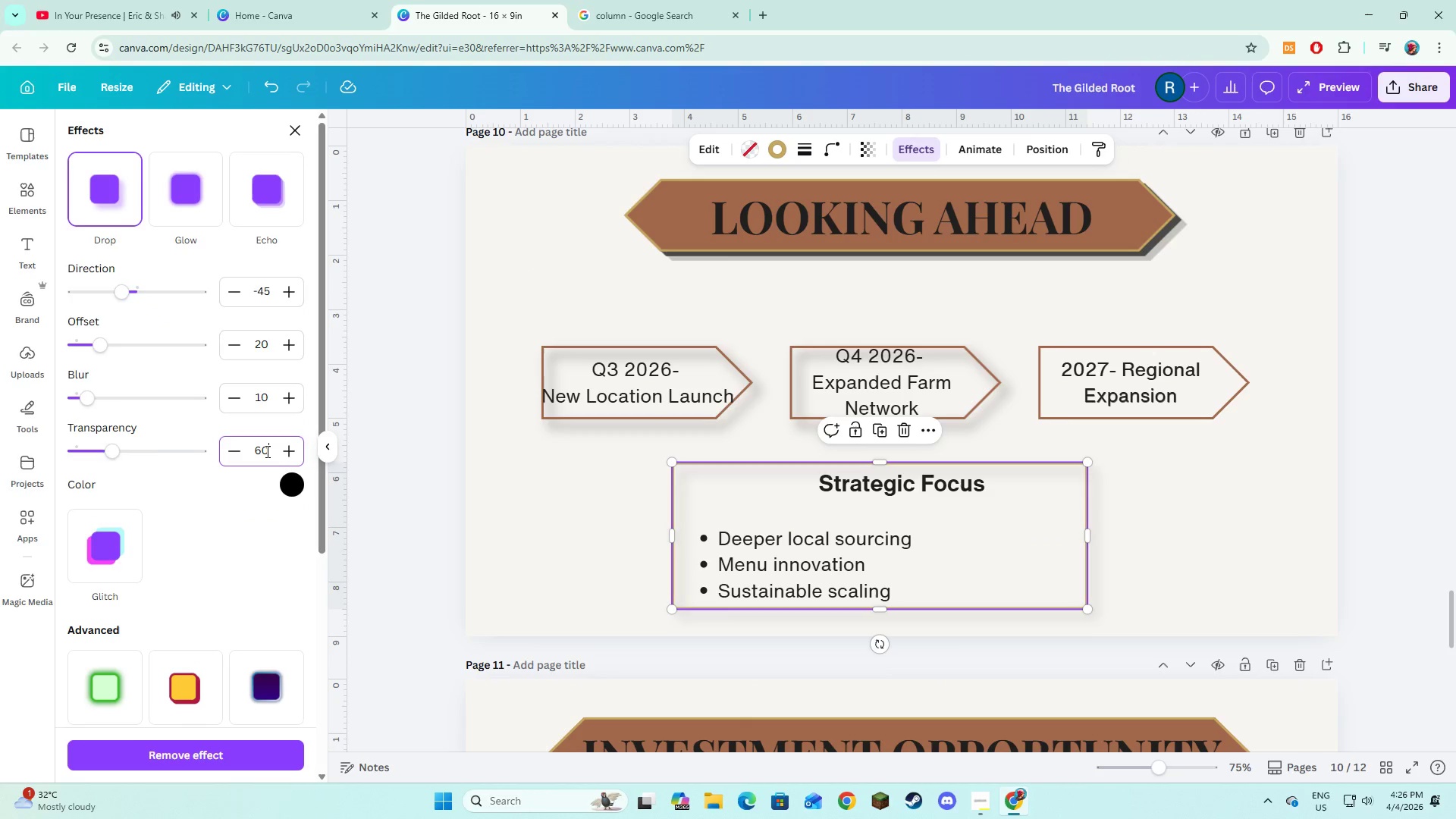 
key(NumpadEnter)
 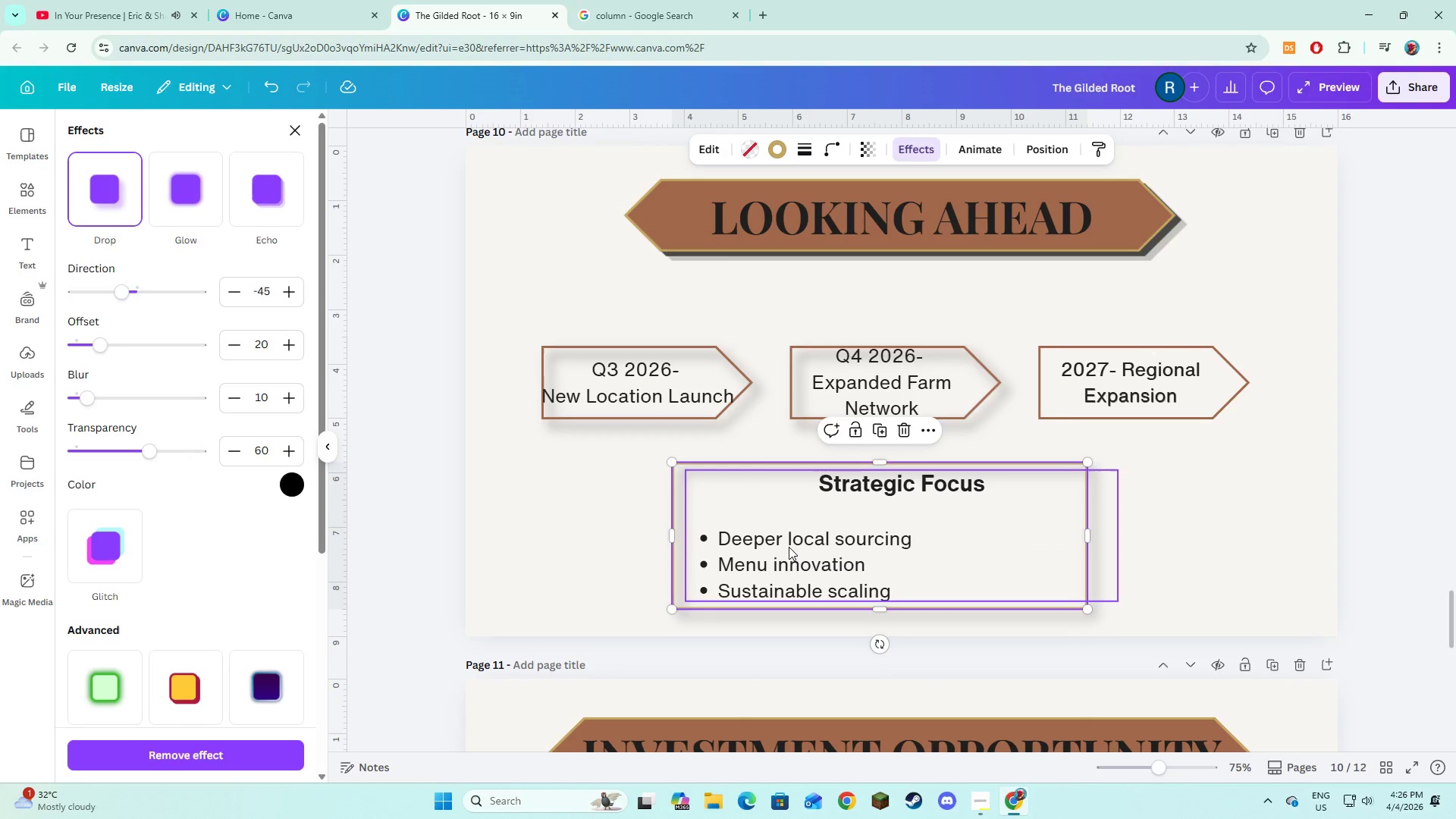 
left_click([789, 539])
 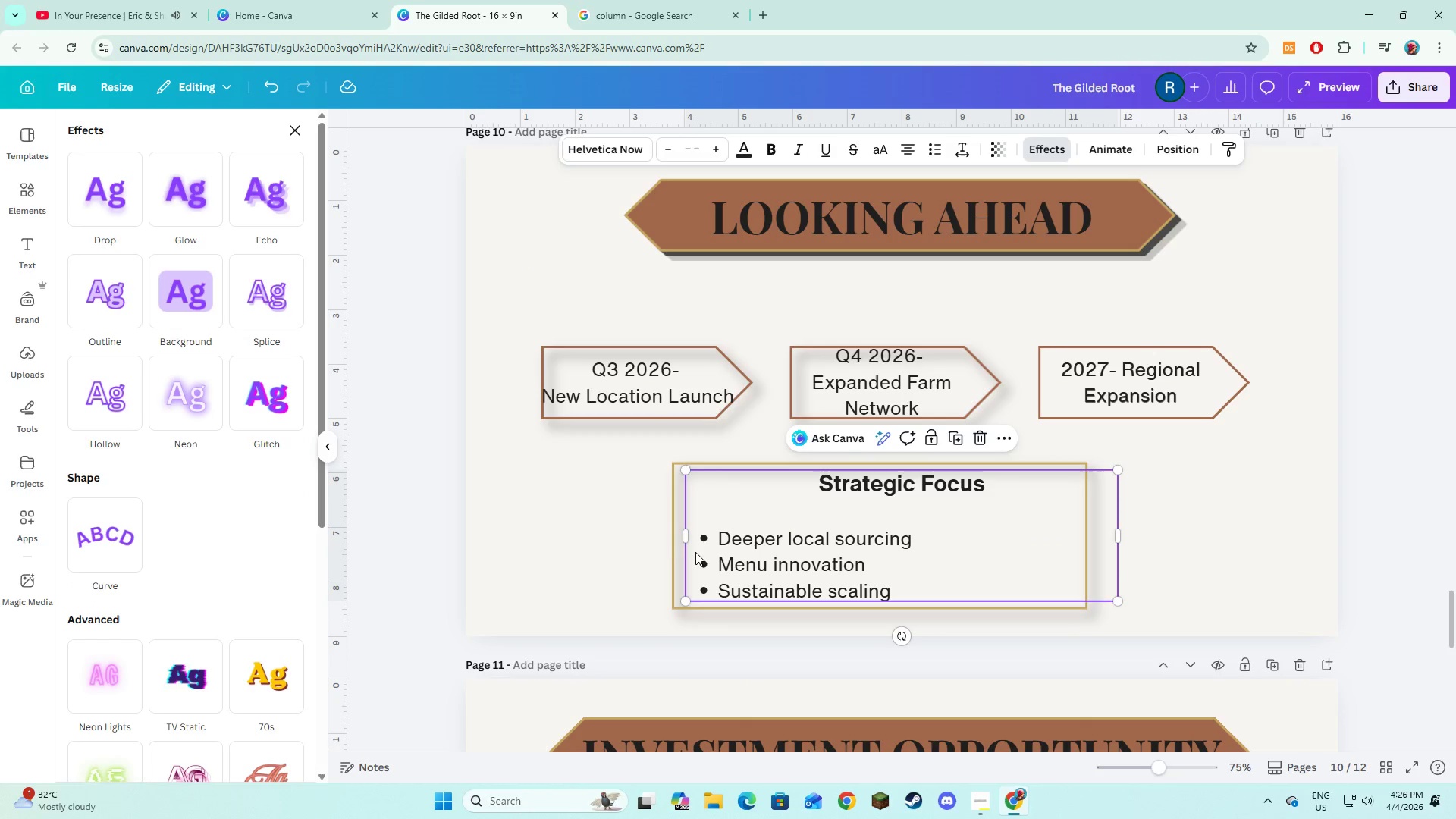 
hold_key(key=ShiftLeft, duration=1.52)
 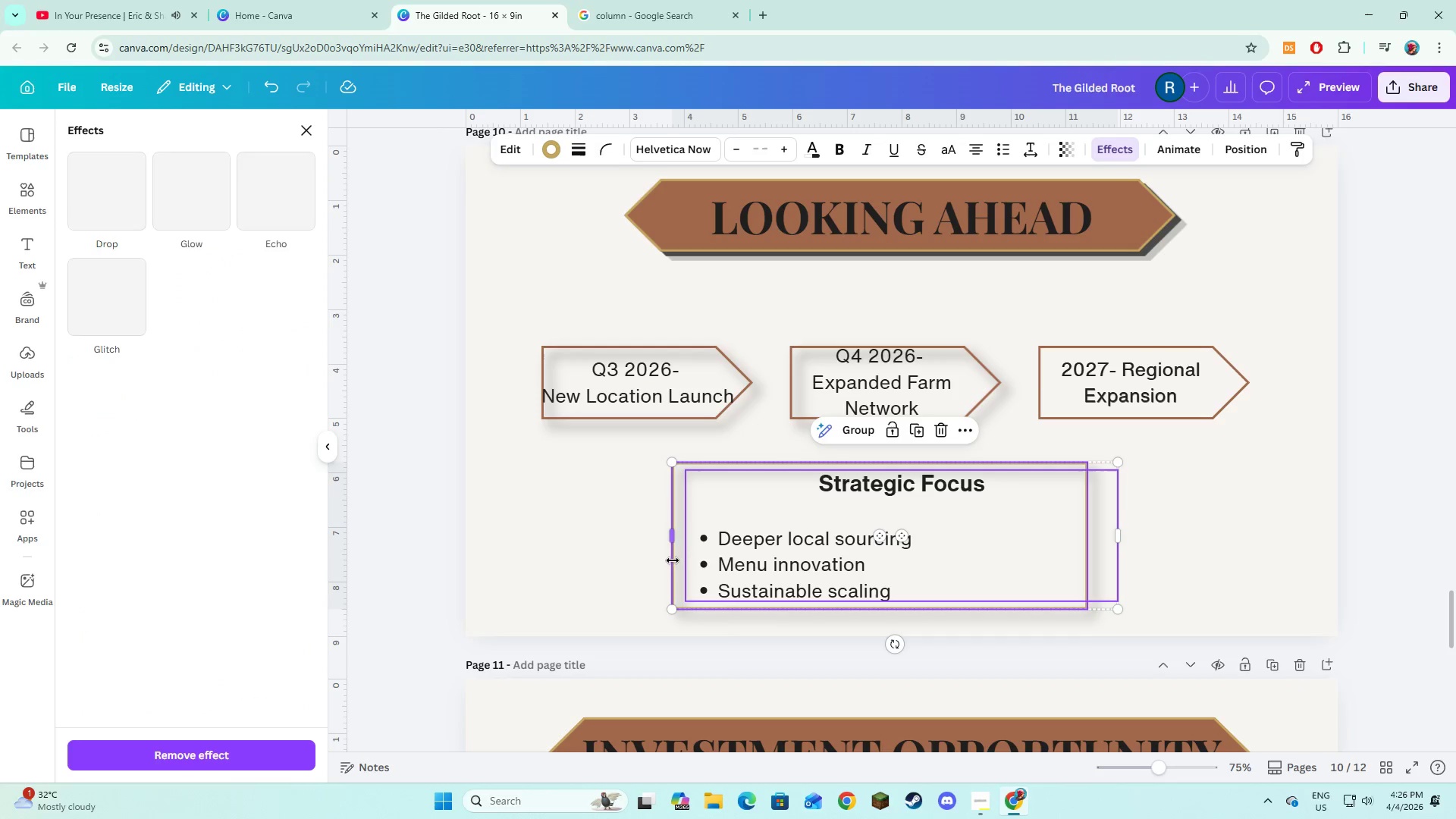 
hold_key(key=ShiftLeft, duration=1.22)
left_click([673, 560])
 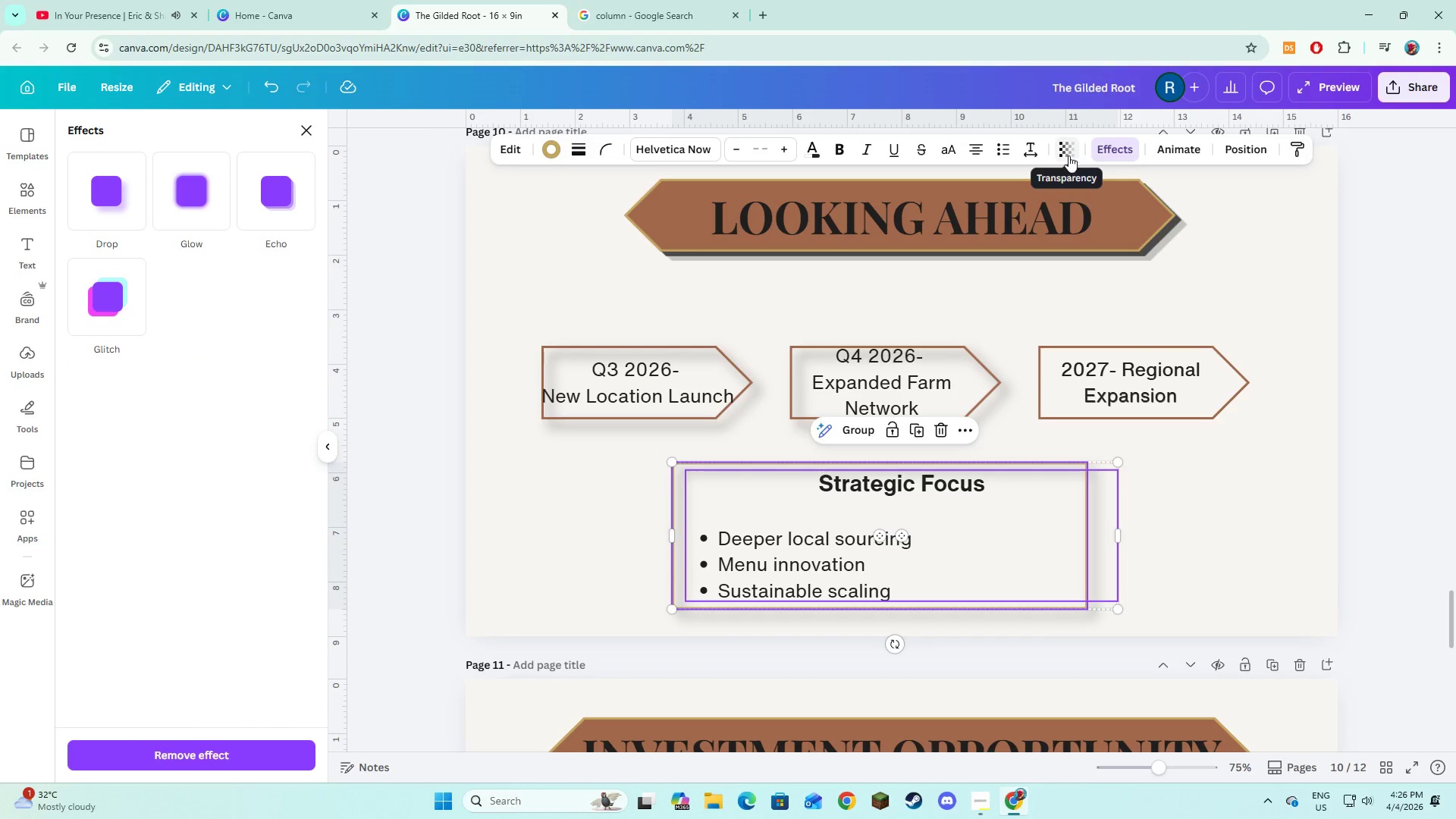 
left_click([861, 431])
 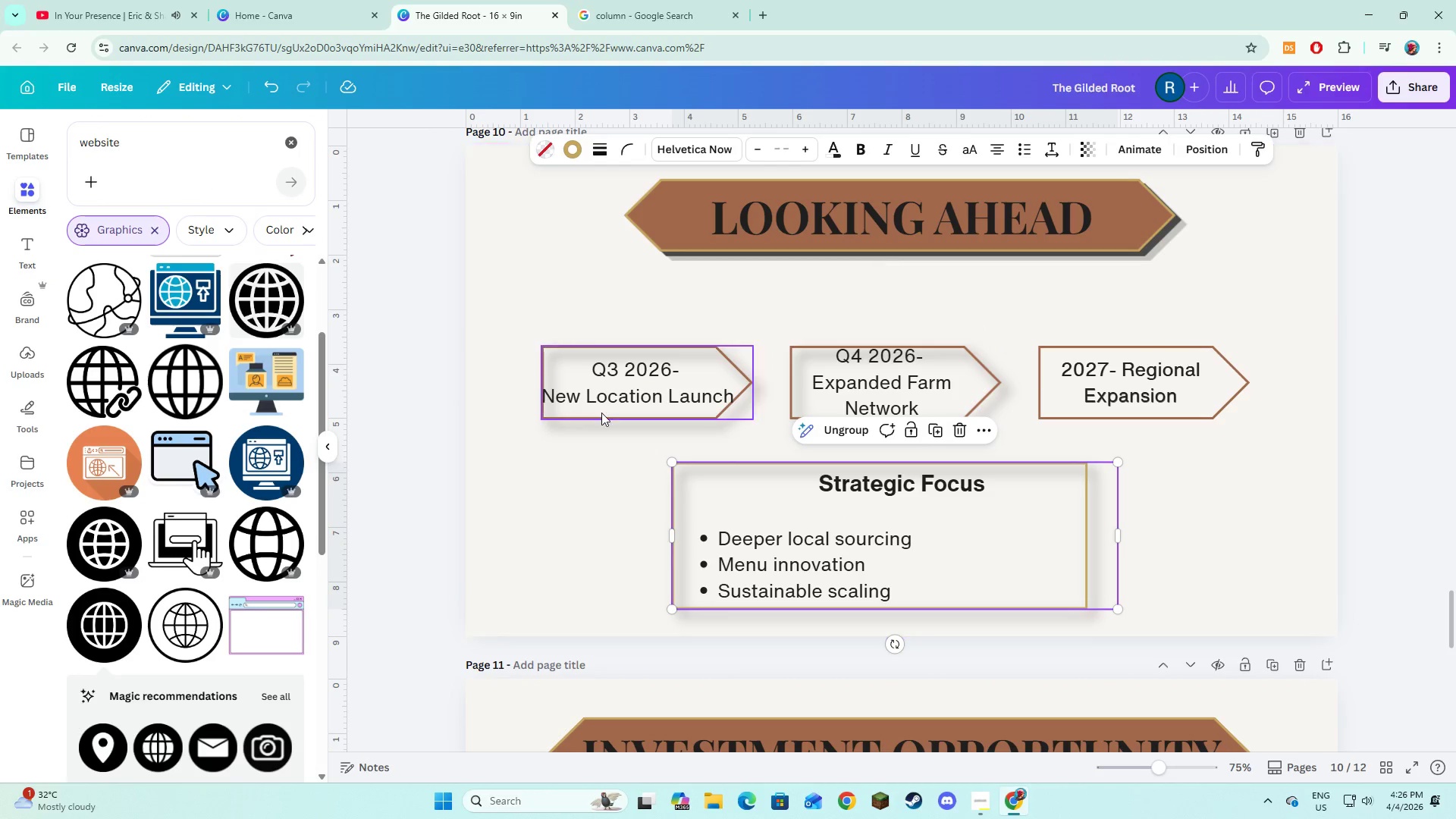 
left_click([637, 386])
 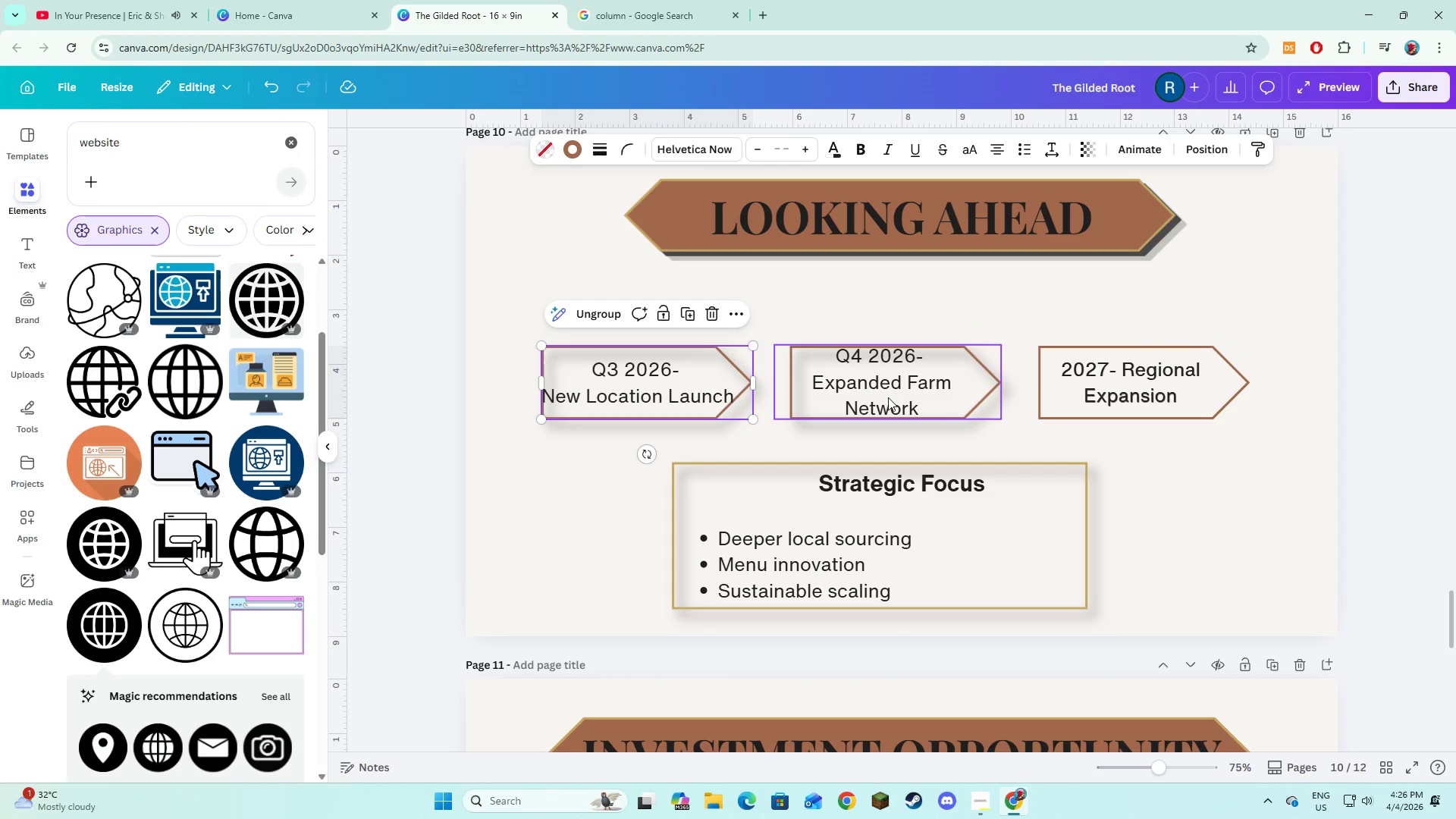 
left_click([888, 399])
 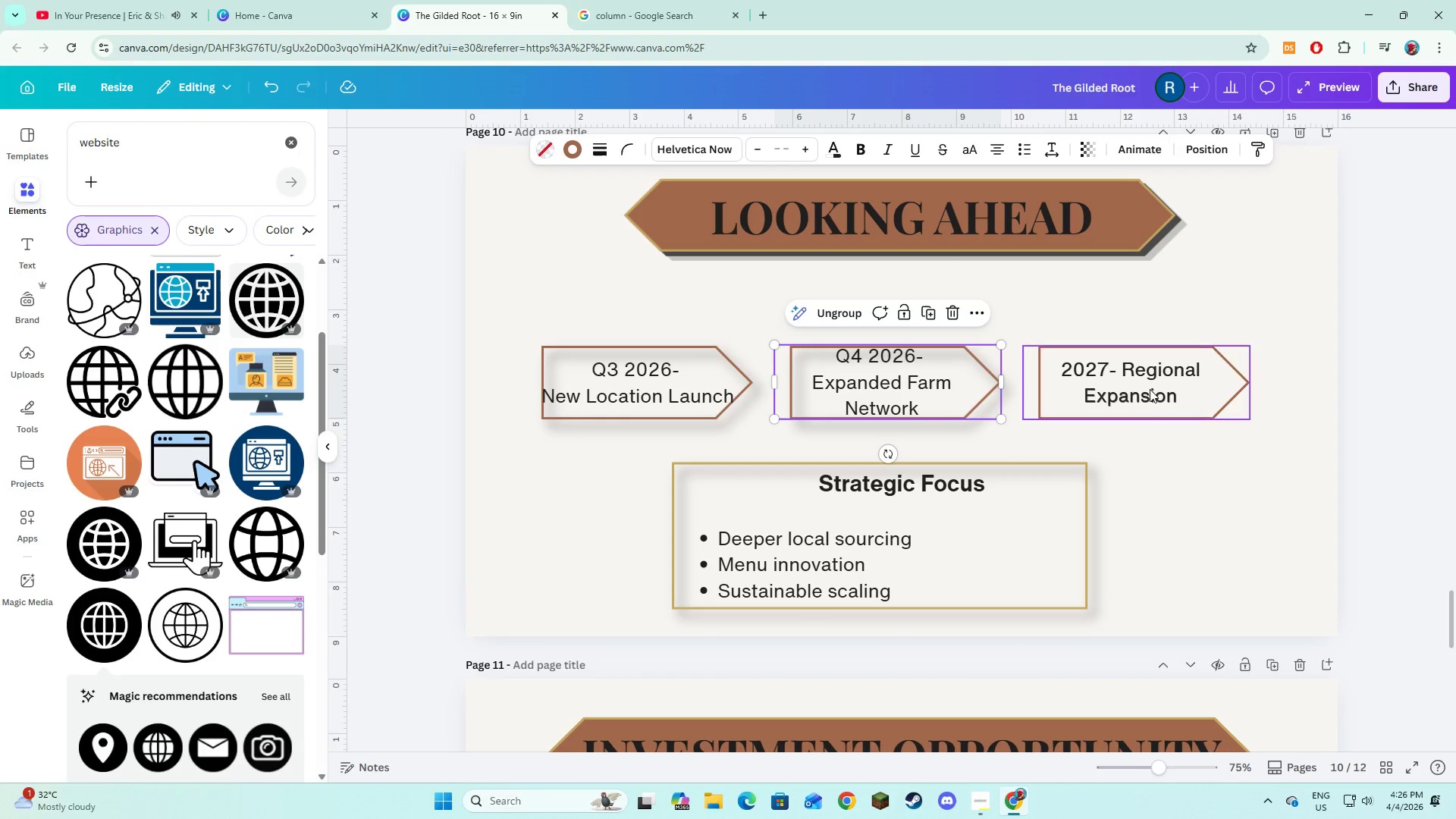 
left_click([1150, 389])
 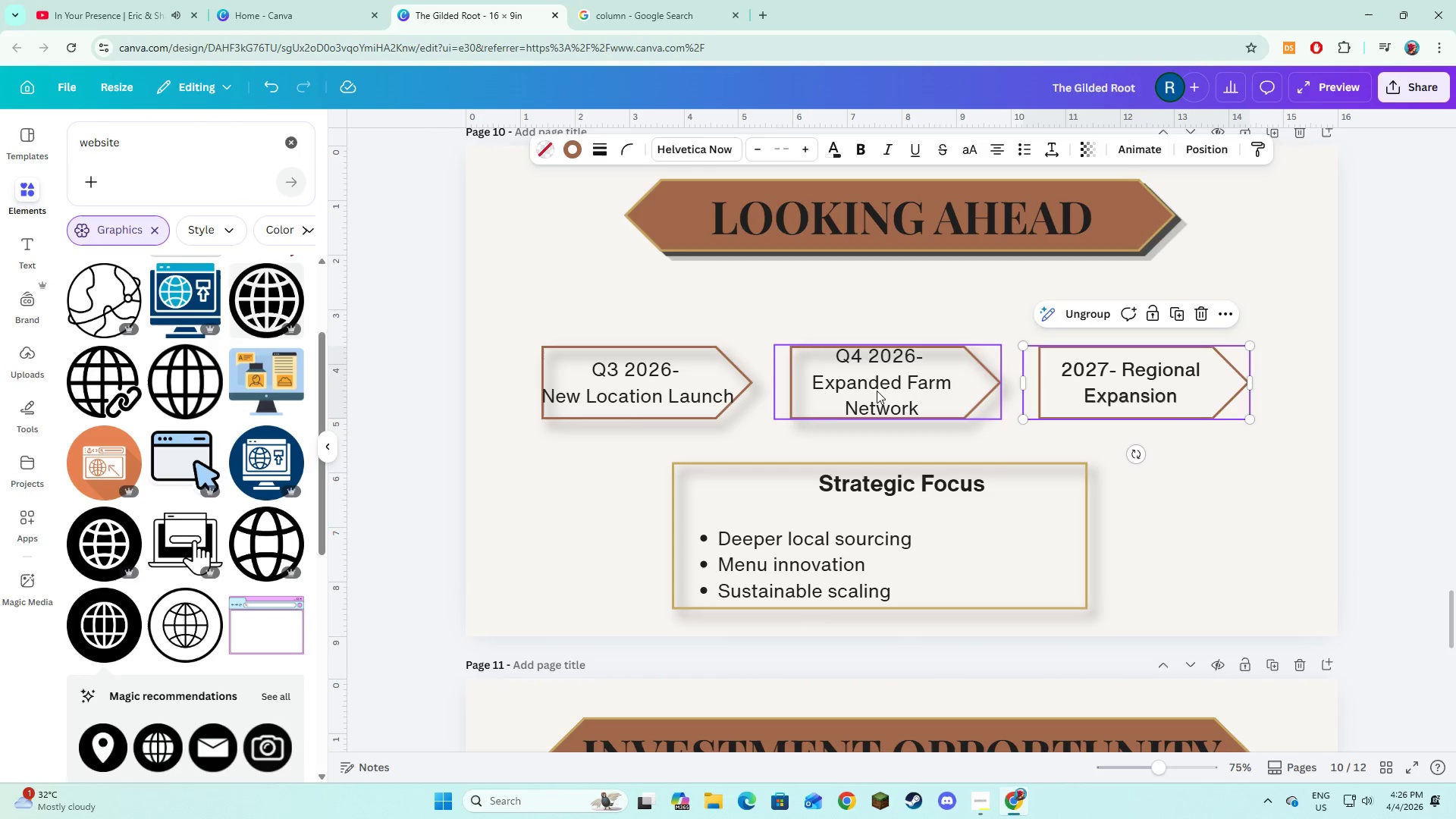 
hold_key(key=ShiftLeft, duration=1.47)
left_click([712, 402])
 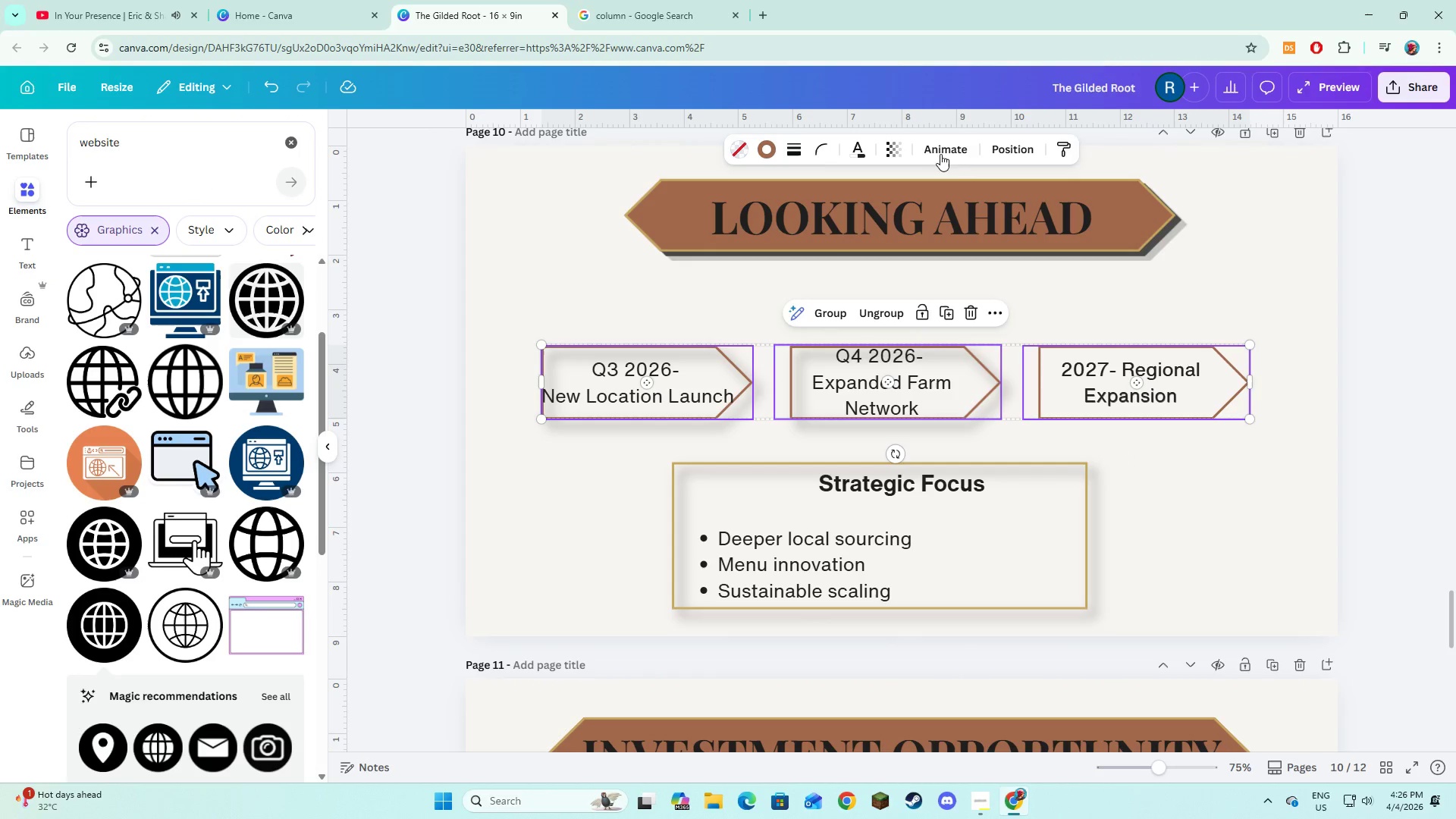 
left_click([940, 153])
 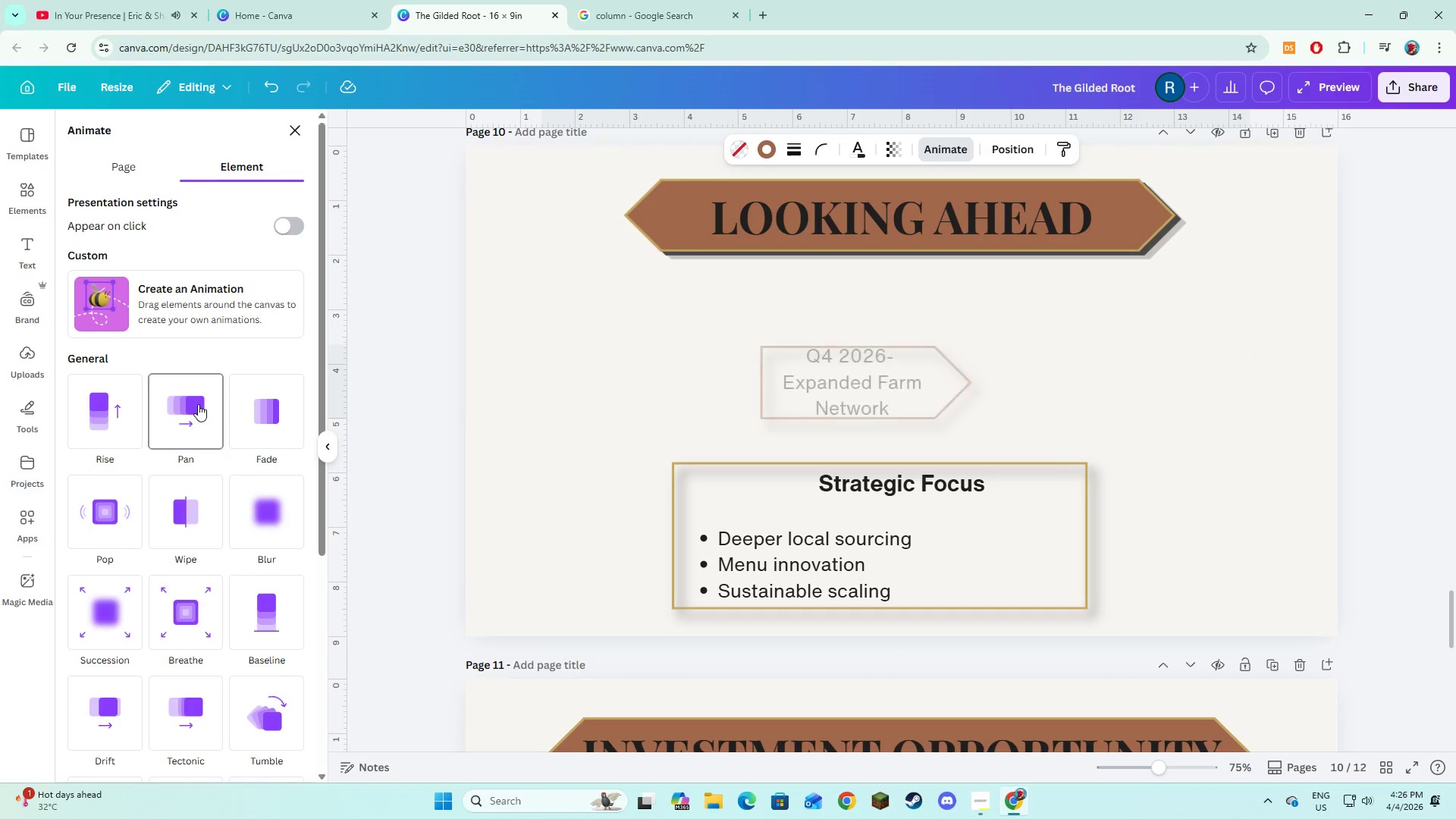 
scroll: coordinate [228, 504], scroll_direction: down, amount: 2.0
 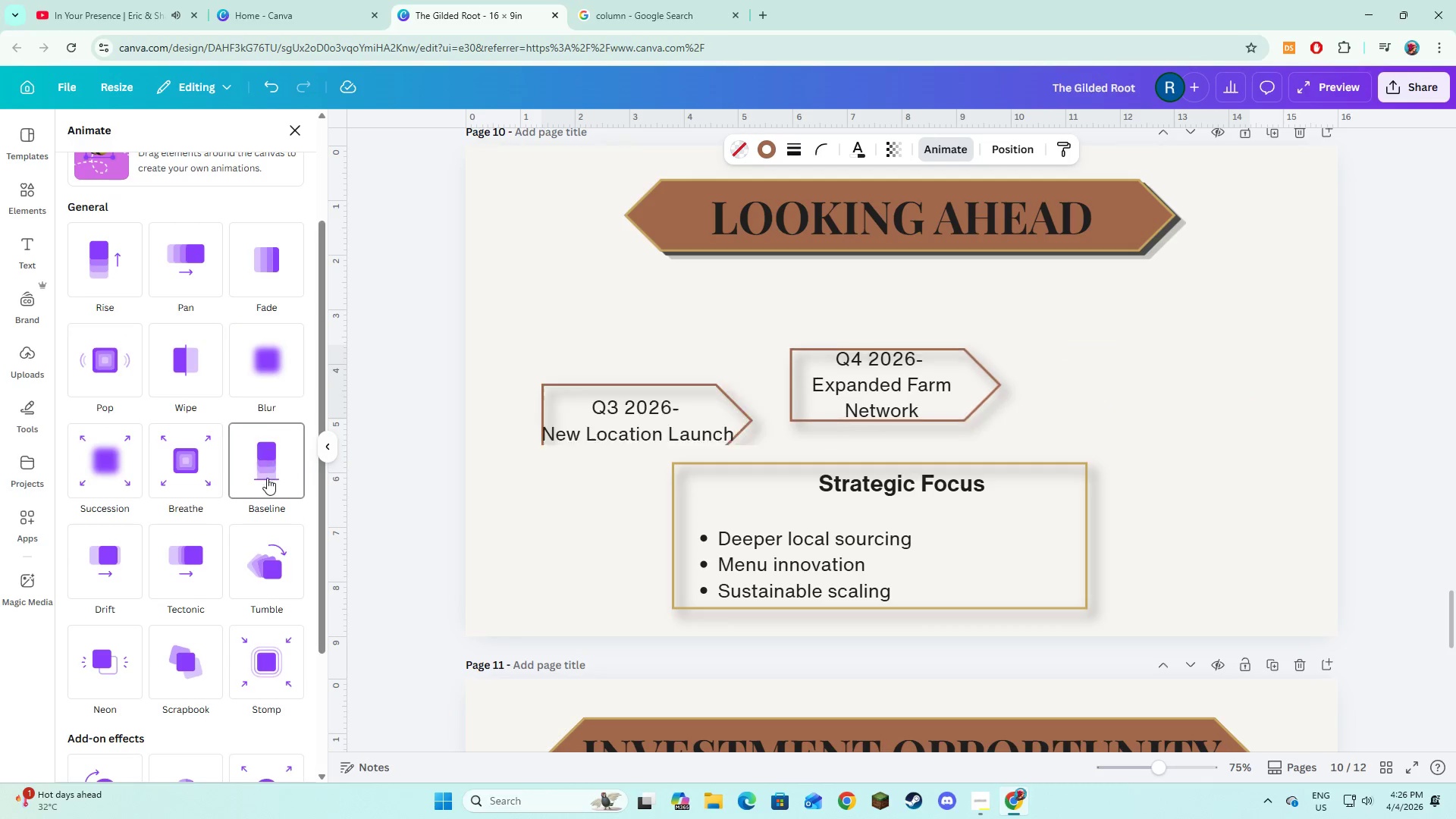 
left_click([267, 478])
 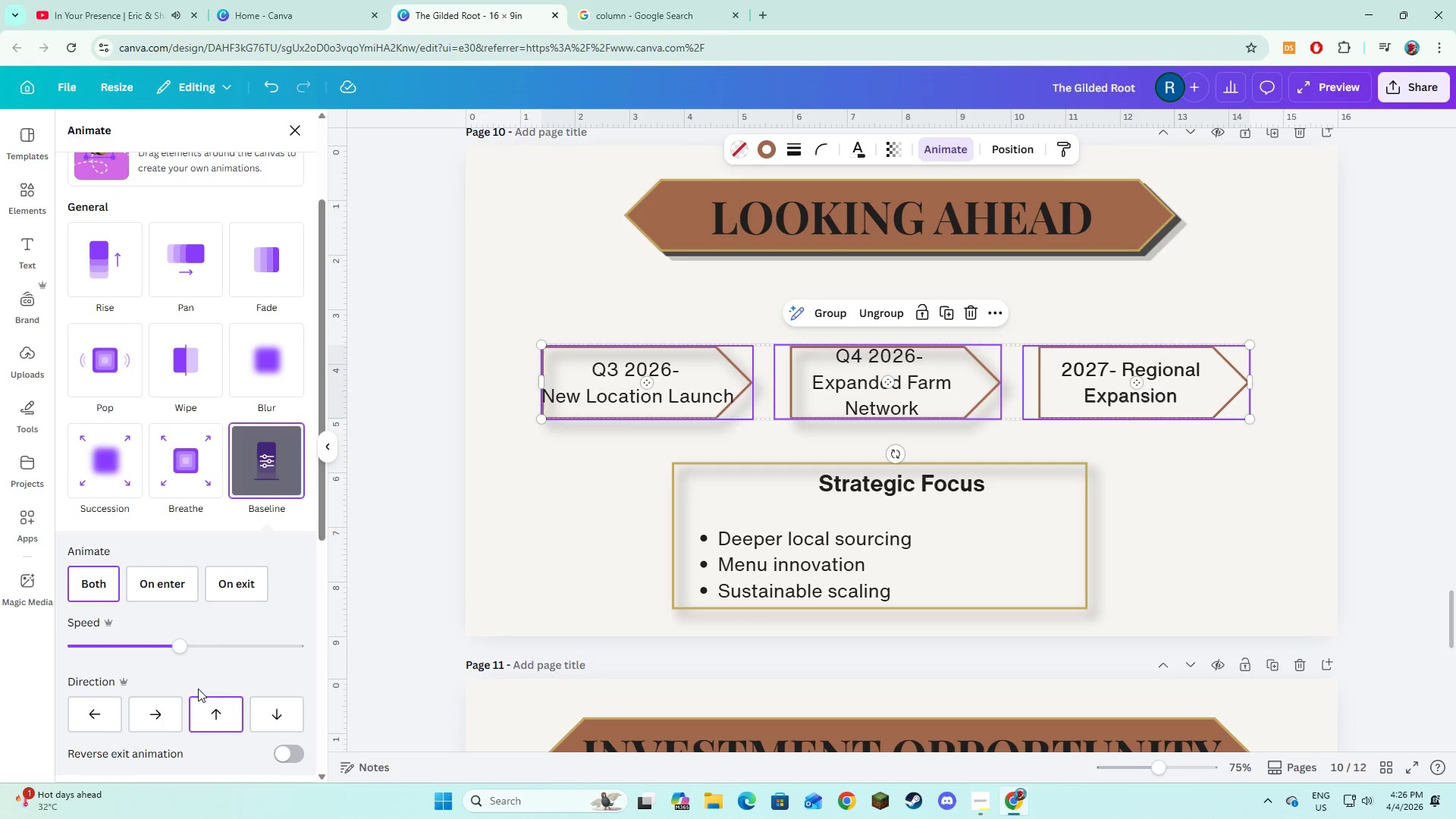 
left_click([164, 715])
 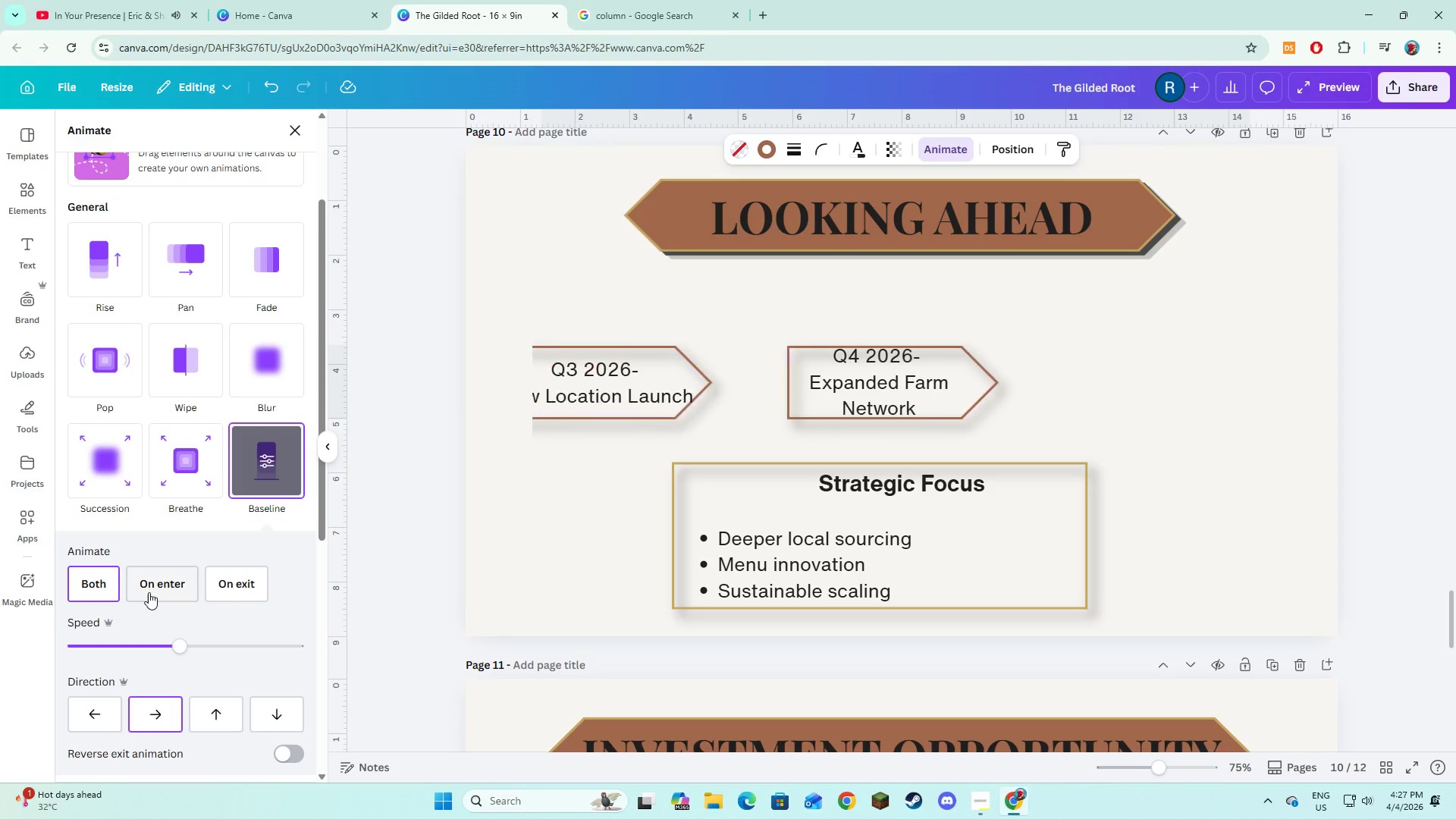 
left_click([150, 591])
 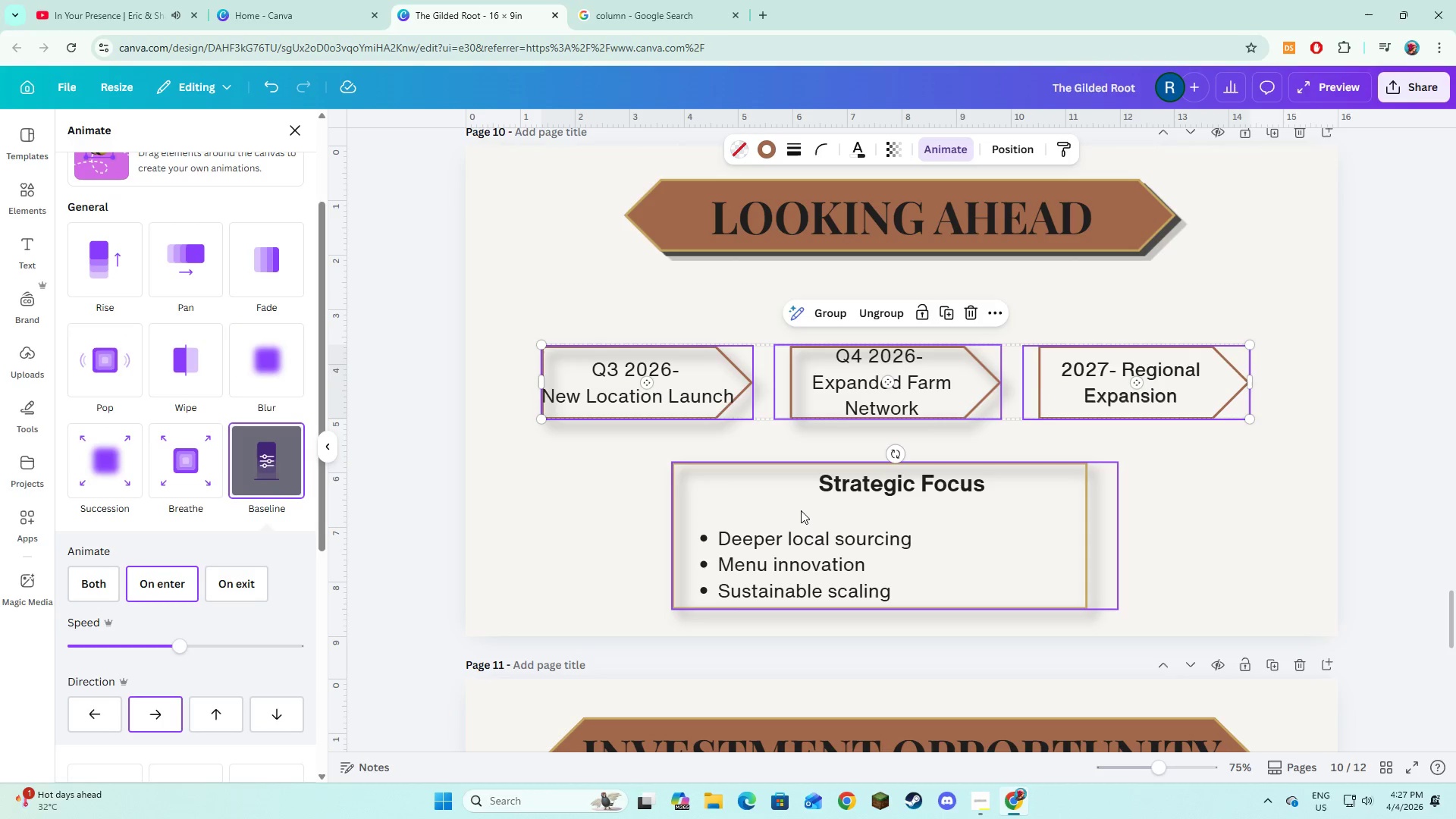 
left_click([801, 510])
 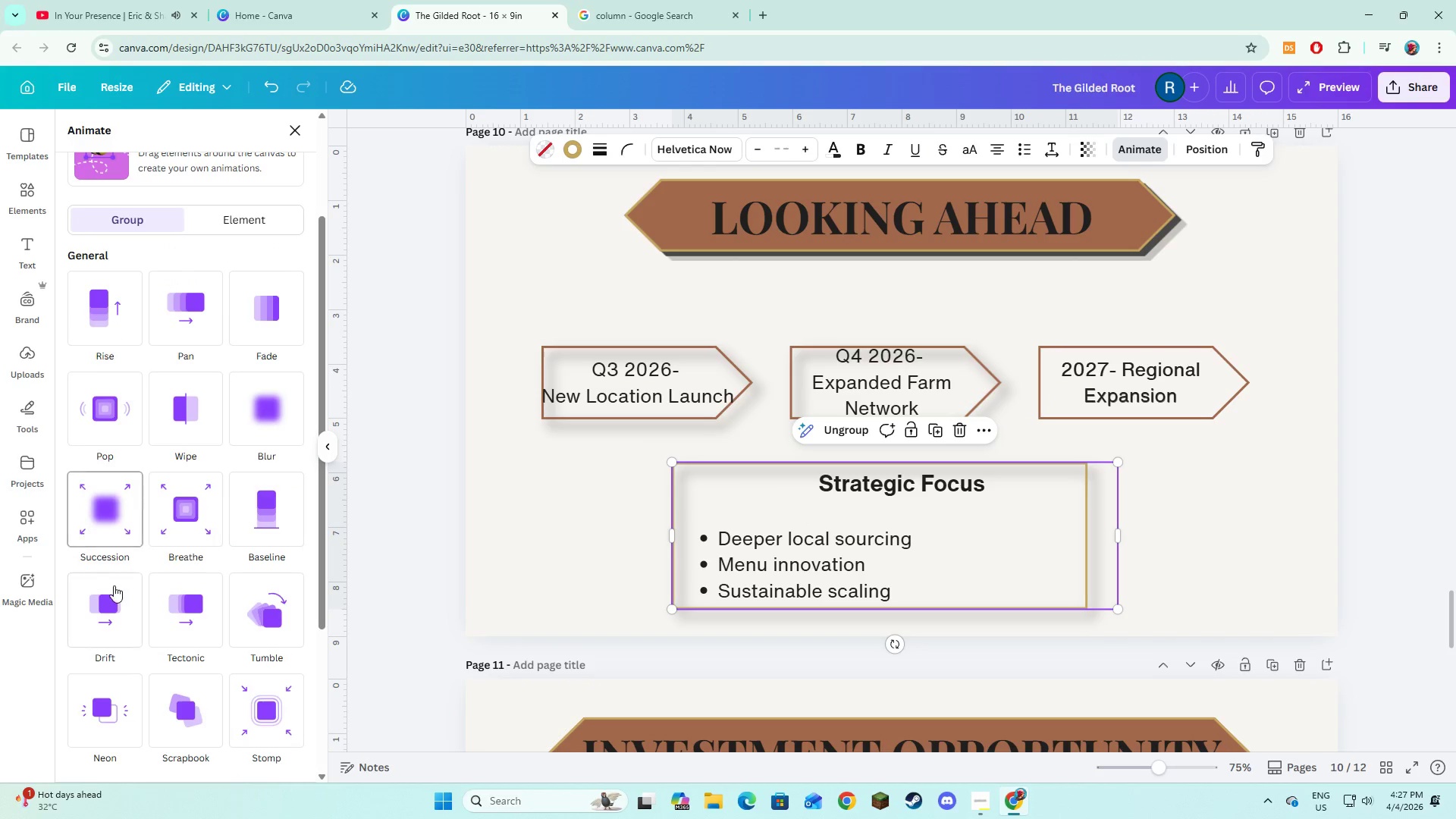 
scroll: coordinate [162, 595], scroll_direction: down, amount: 2.0
 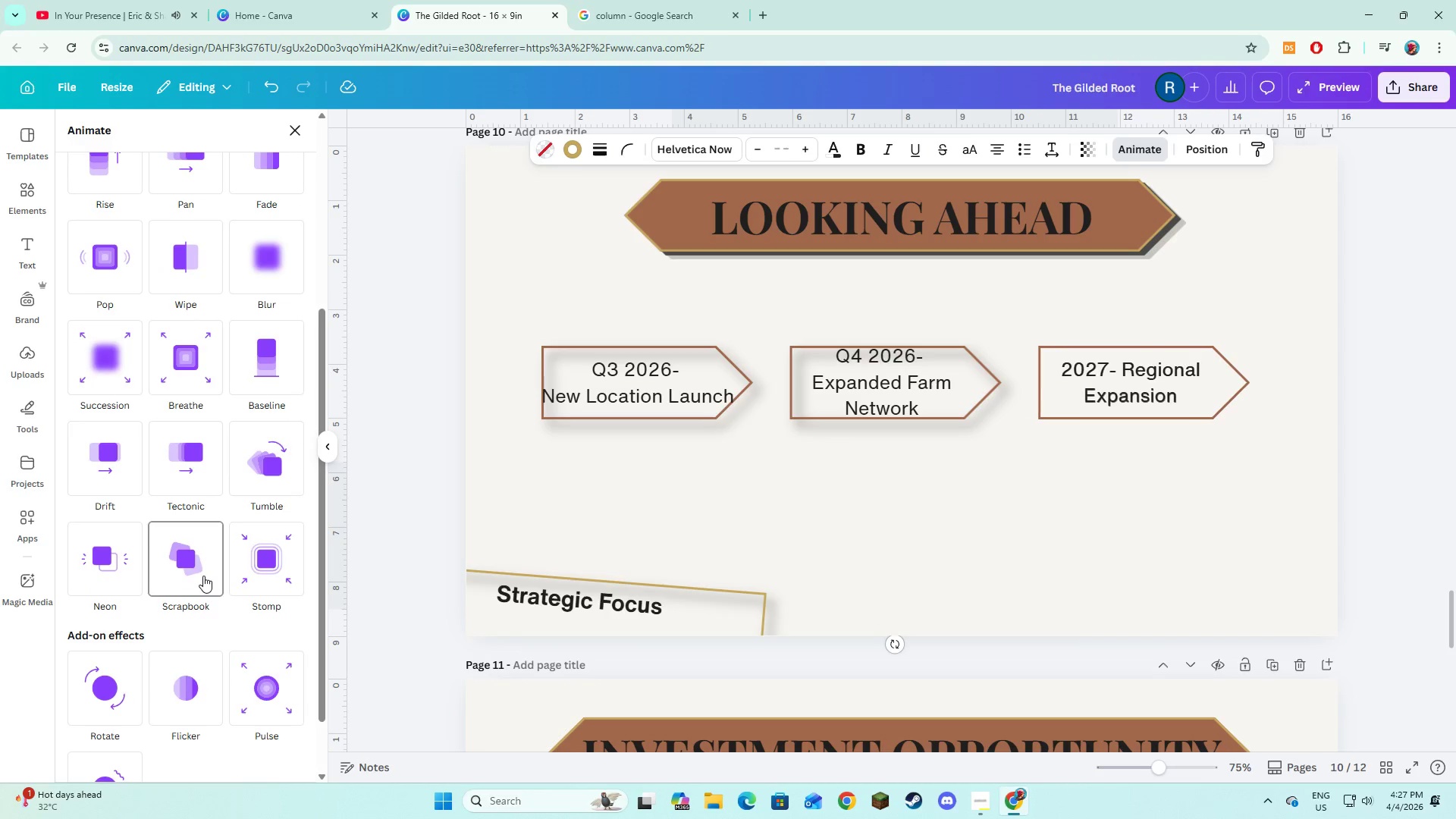 
left_click([116, 300])
 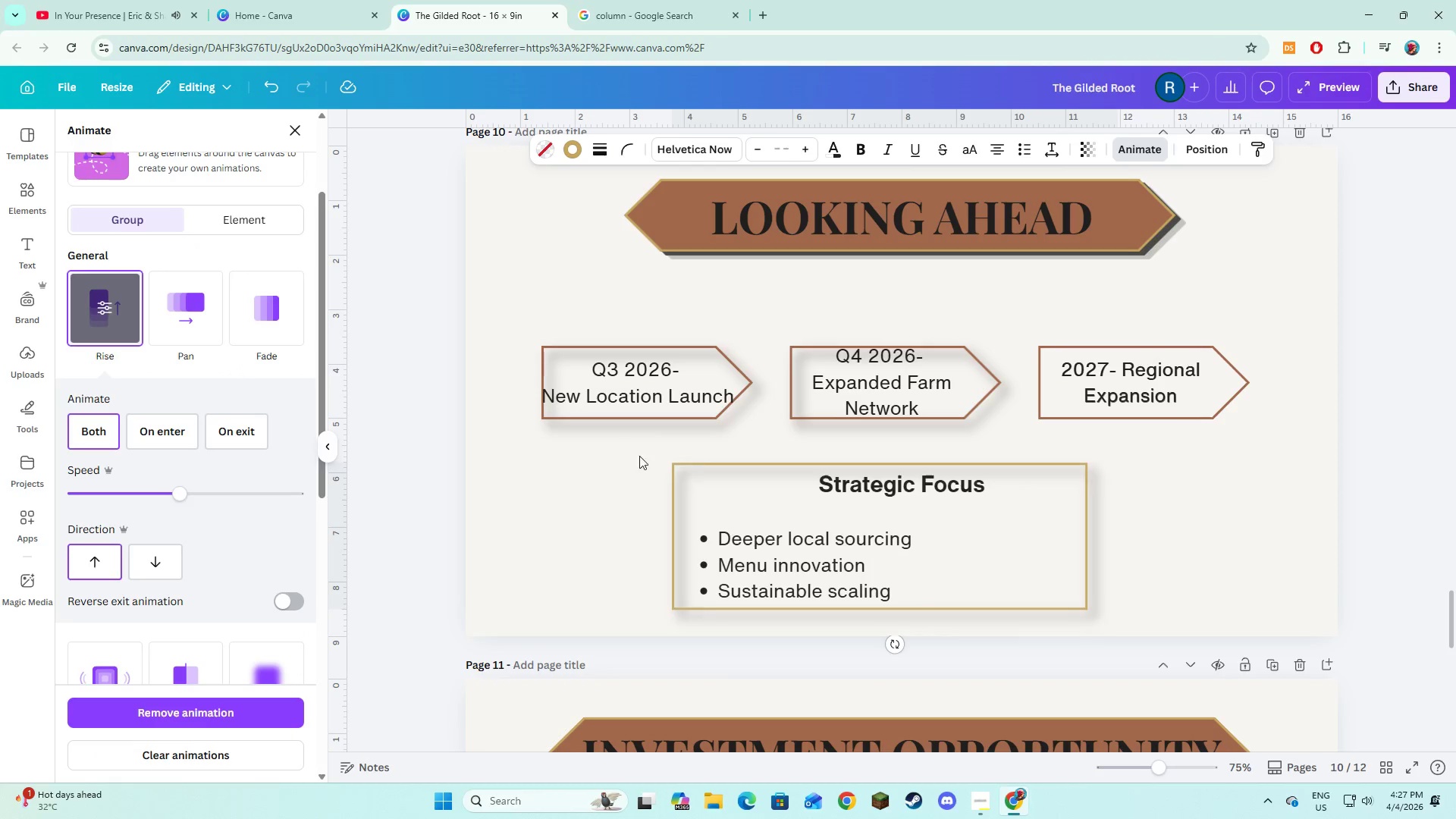 
scroll: coordinate [203, 576], scroll_direction: up, amount: 2.0
 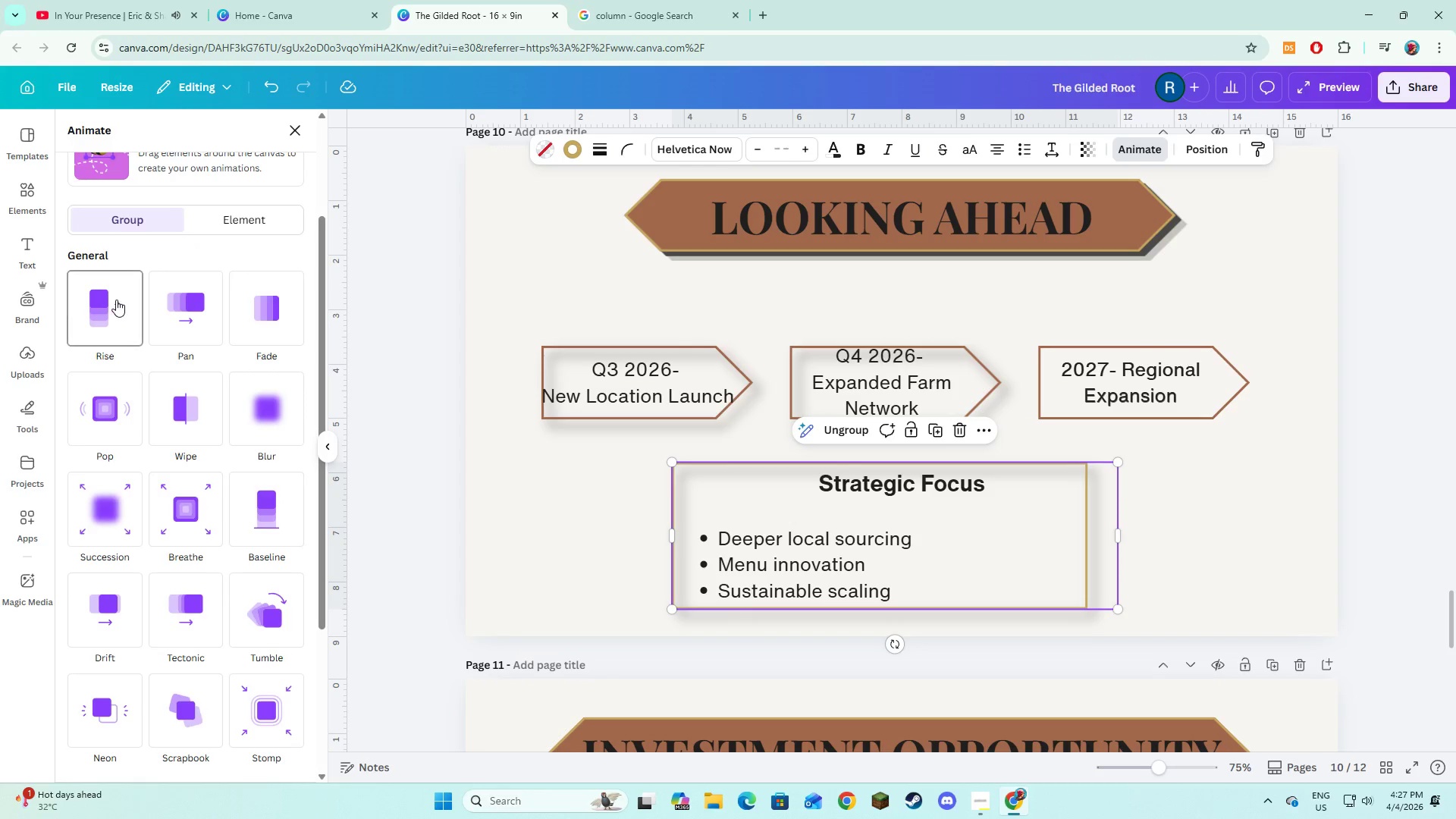 
scroll: coordinate [706, 467], scroll_direction: down, amount: 2.0
 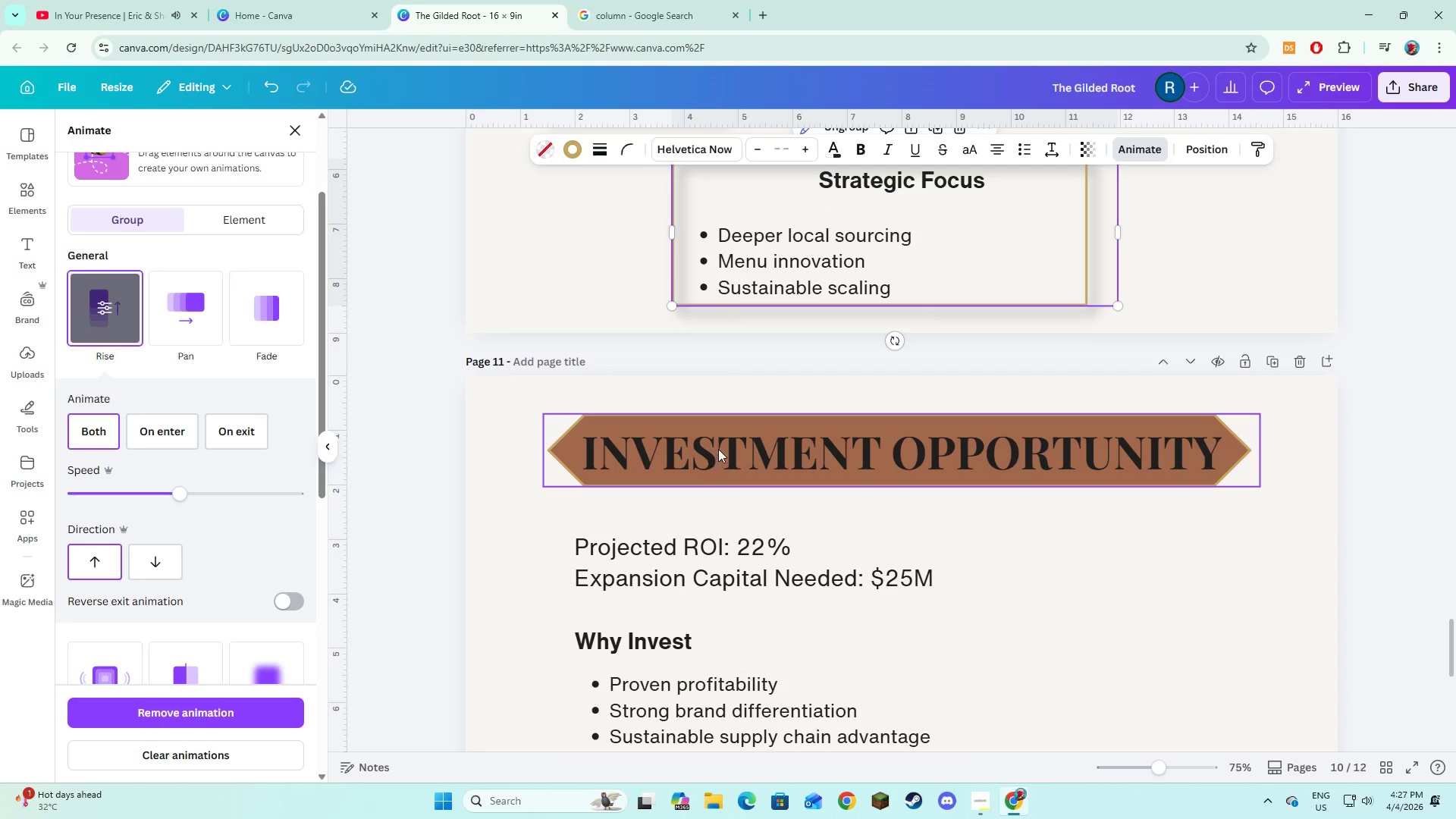 
left_click([725, 450])
 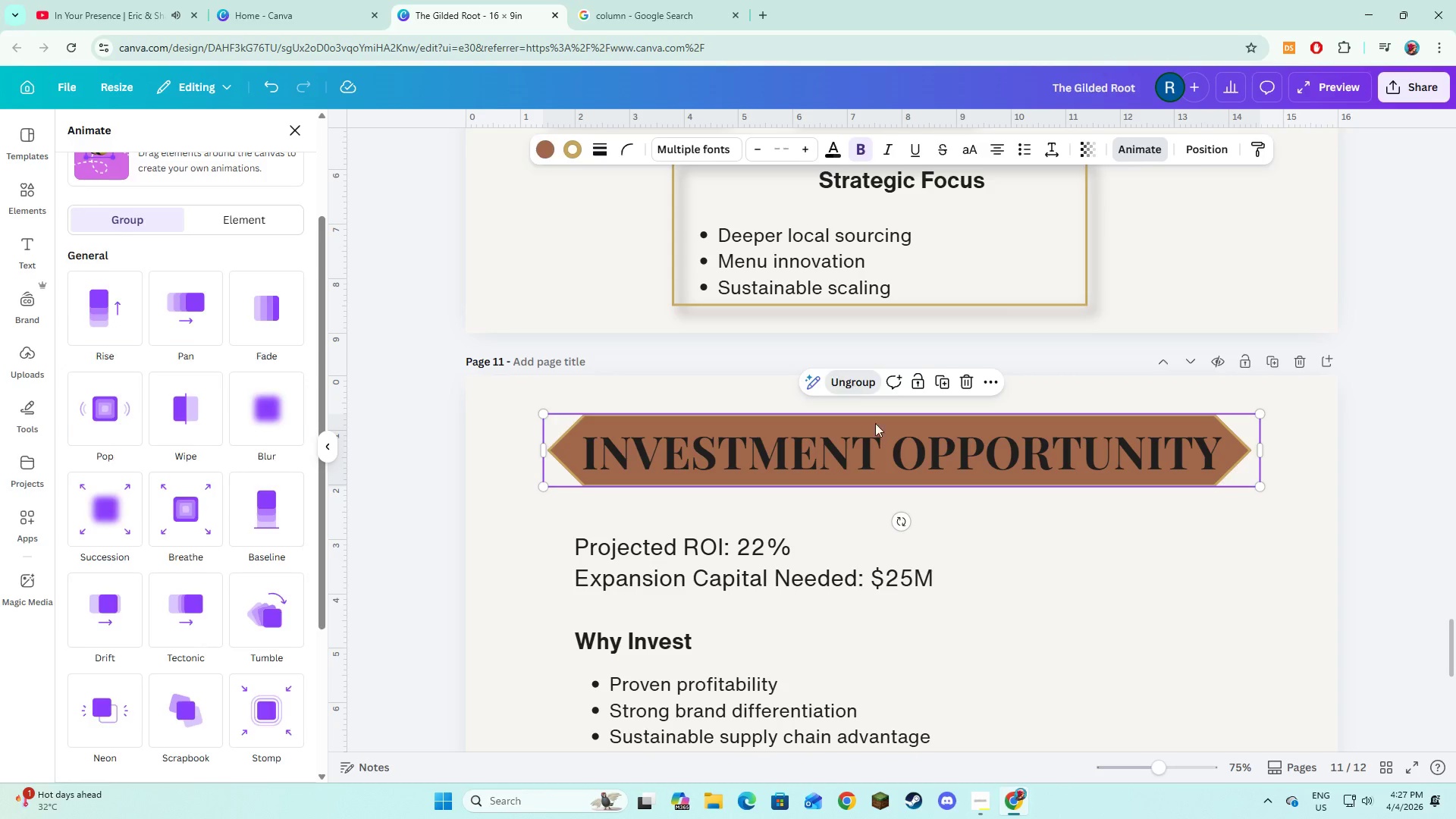 
double_click([1009, 588])
 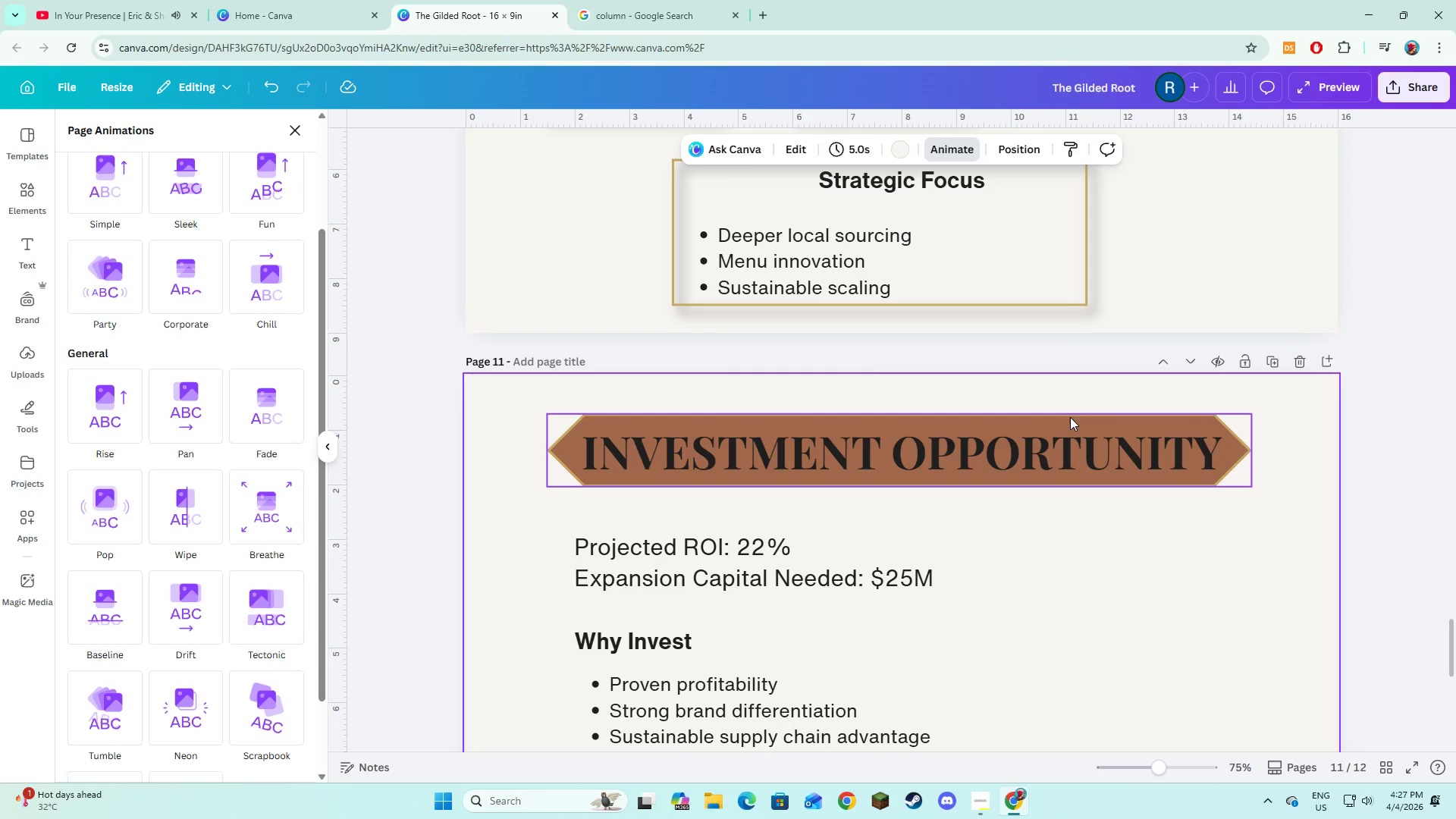 
left_click([1070, 417])
 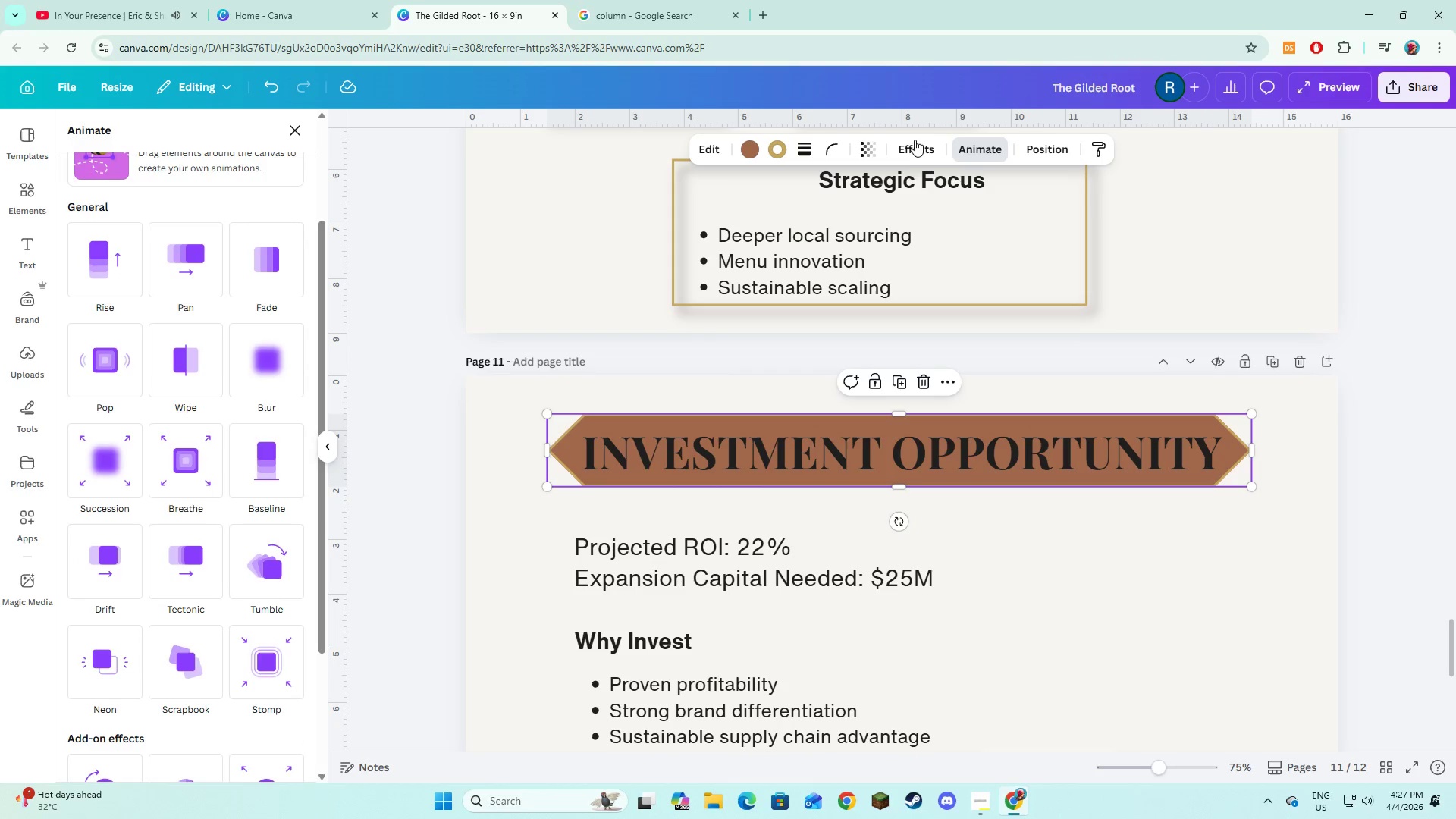 
left_click([915, 136])
 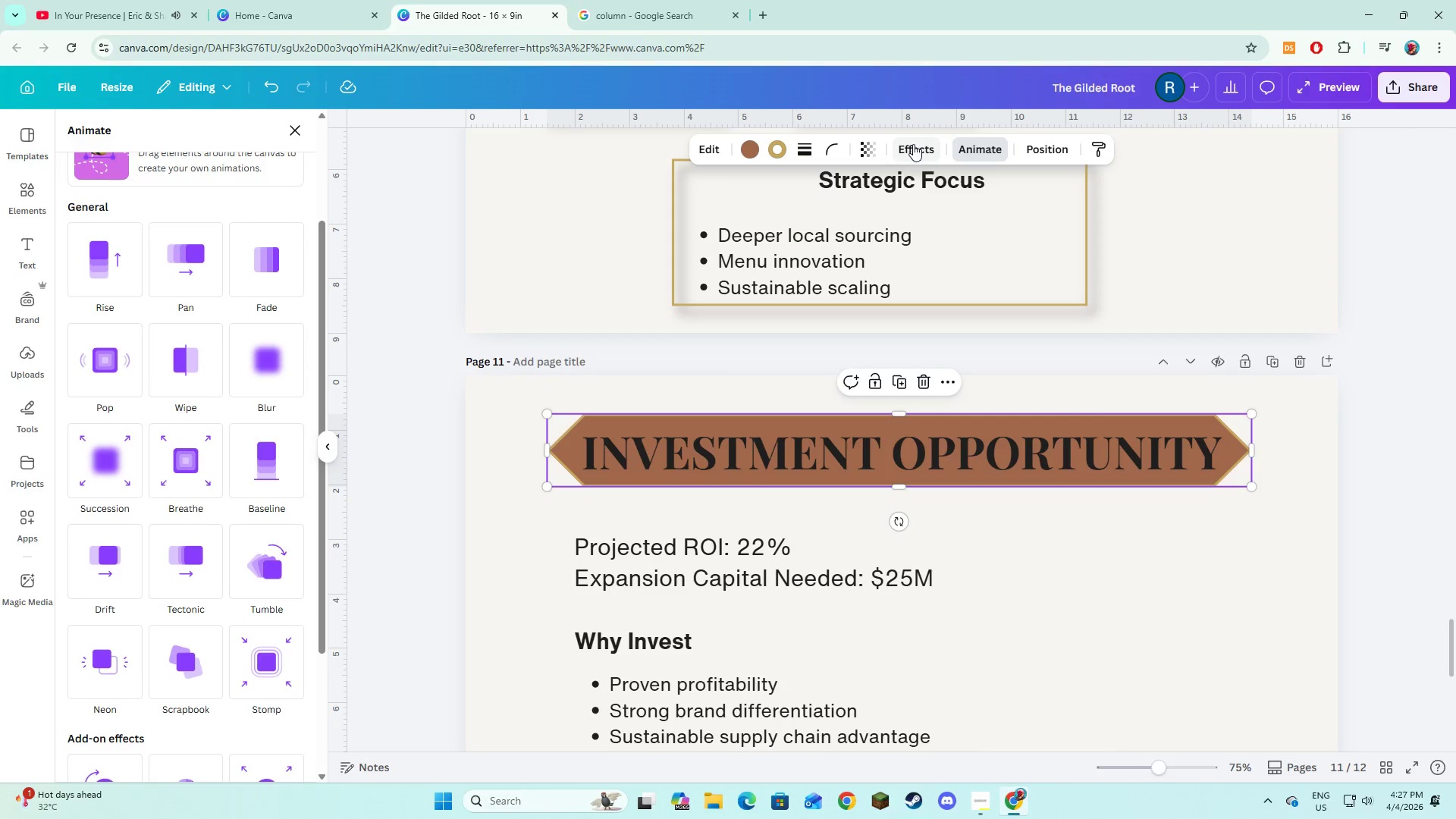 
left_click([913, 144])
 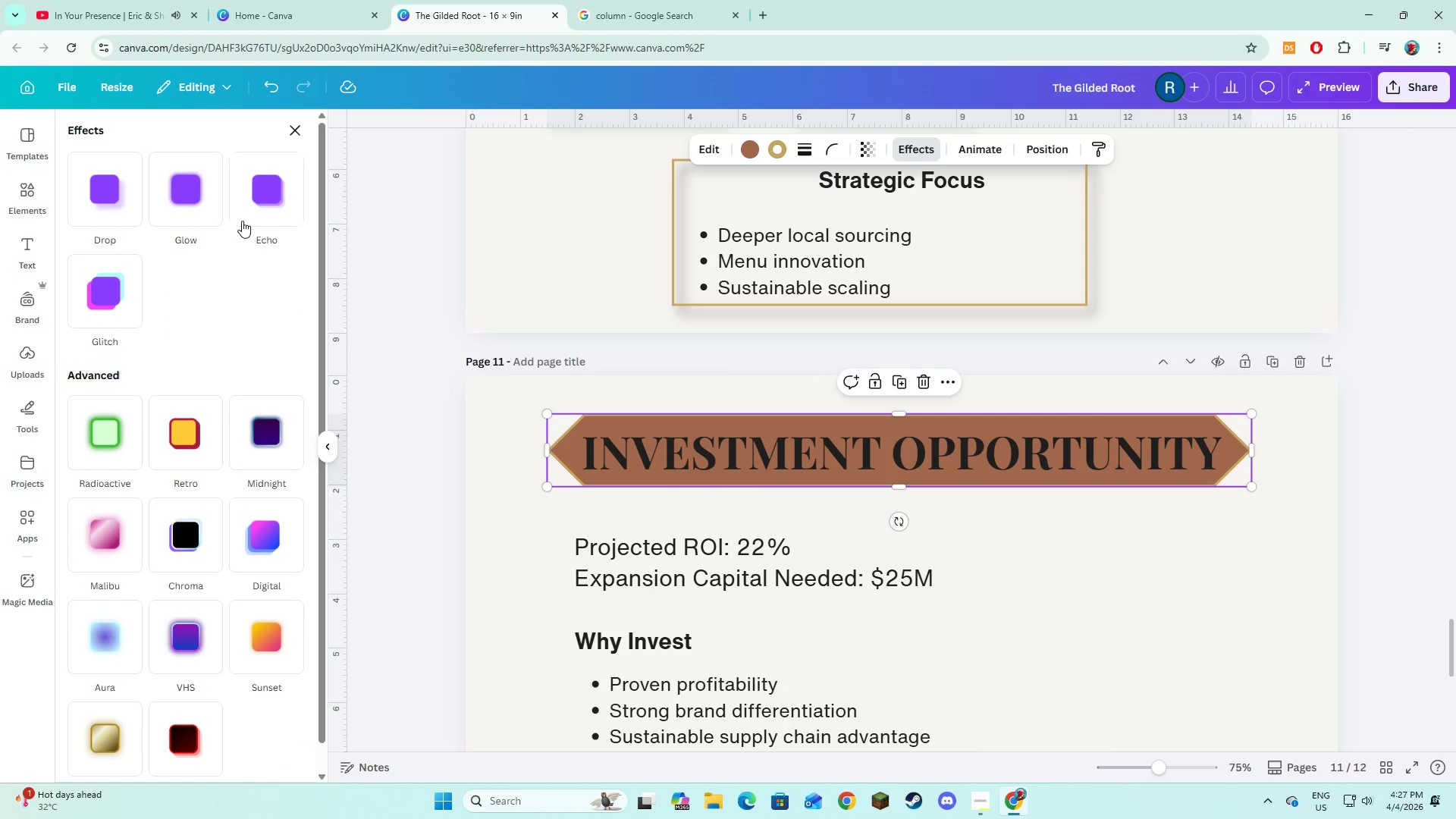 
left_click([256, 207])
 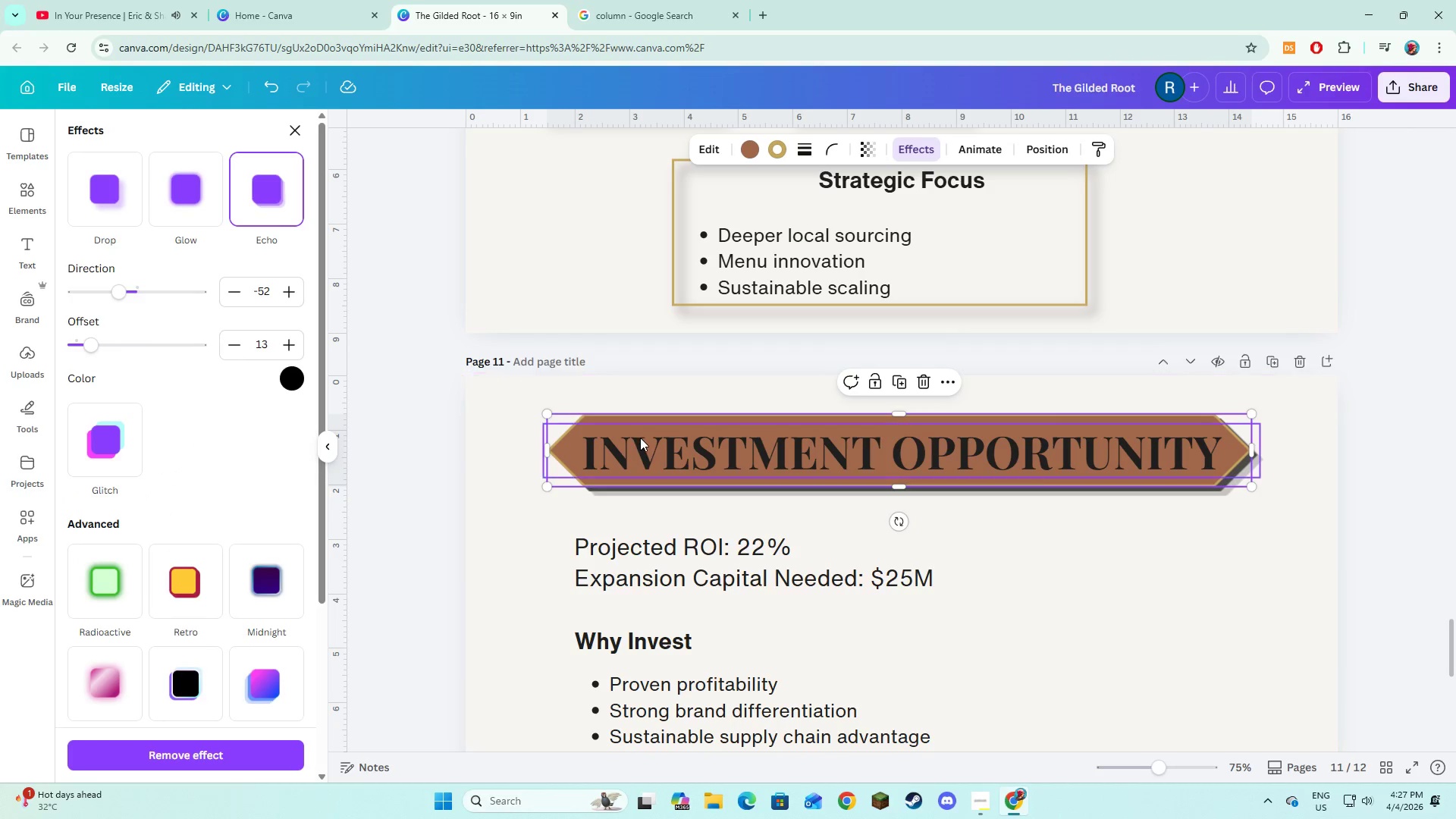 
hold_key(key=ShiftLeft, duration=0.72)
left_click([640, 444])
 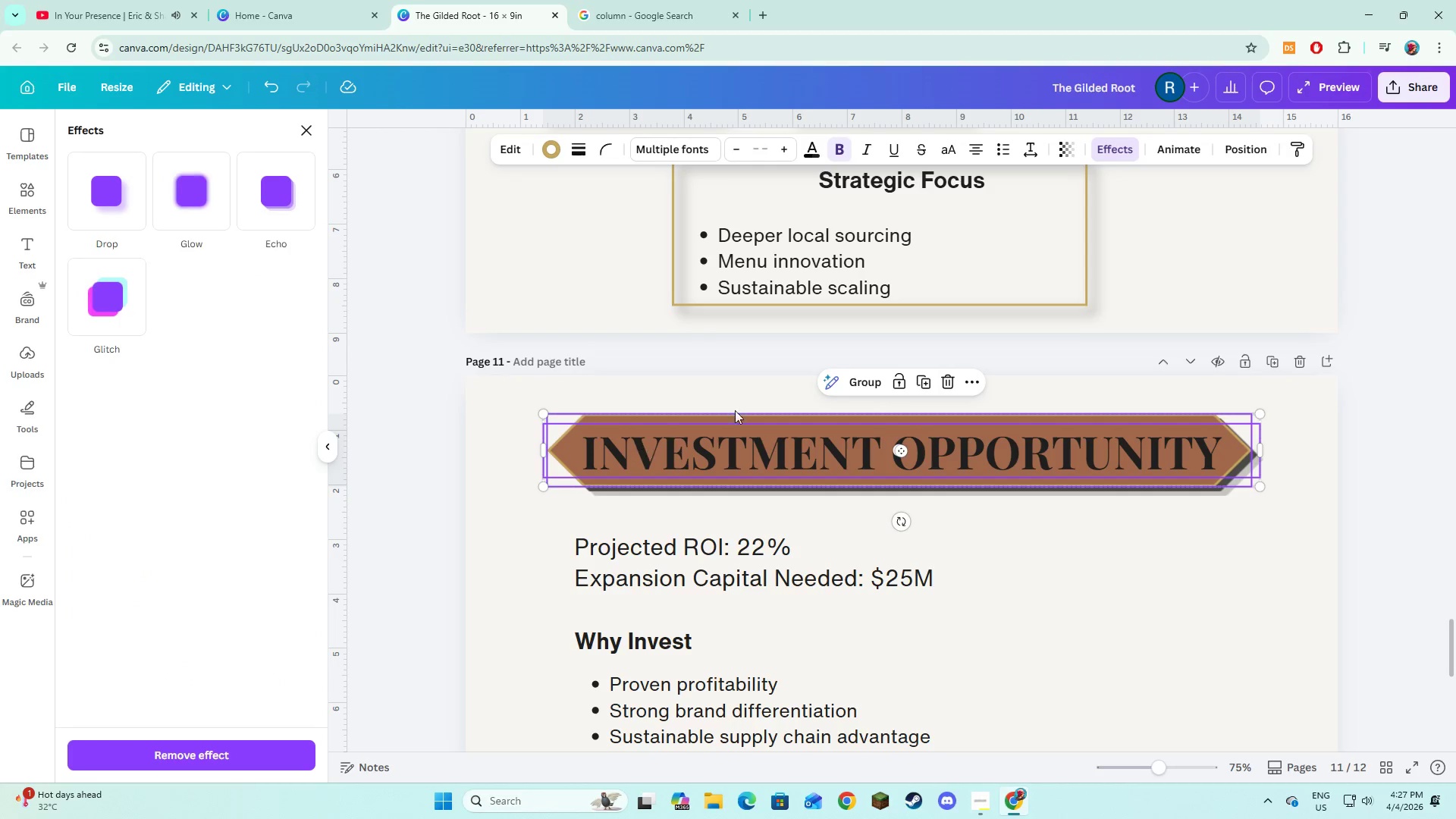 
hold_key(key=ShiftLeft, duration=9.09)
left_click([853, 378])
 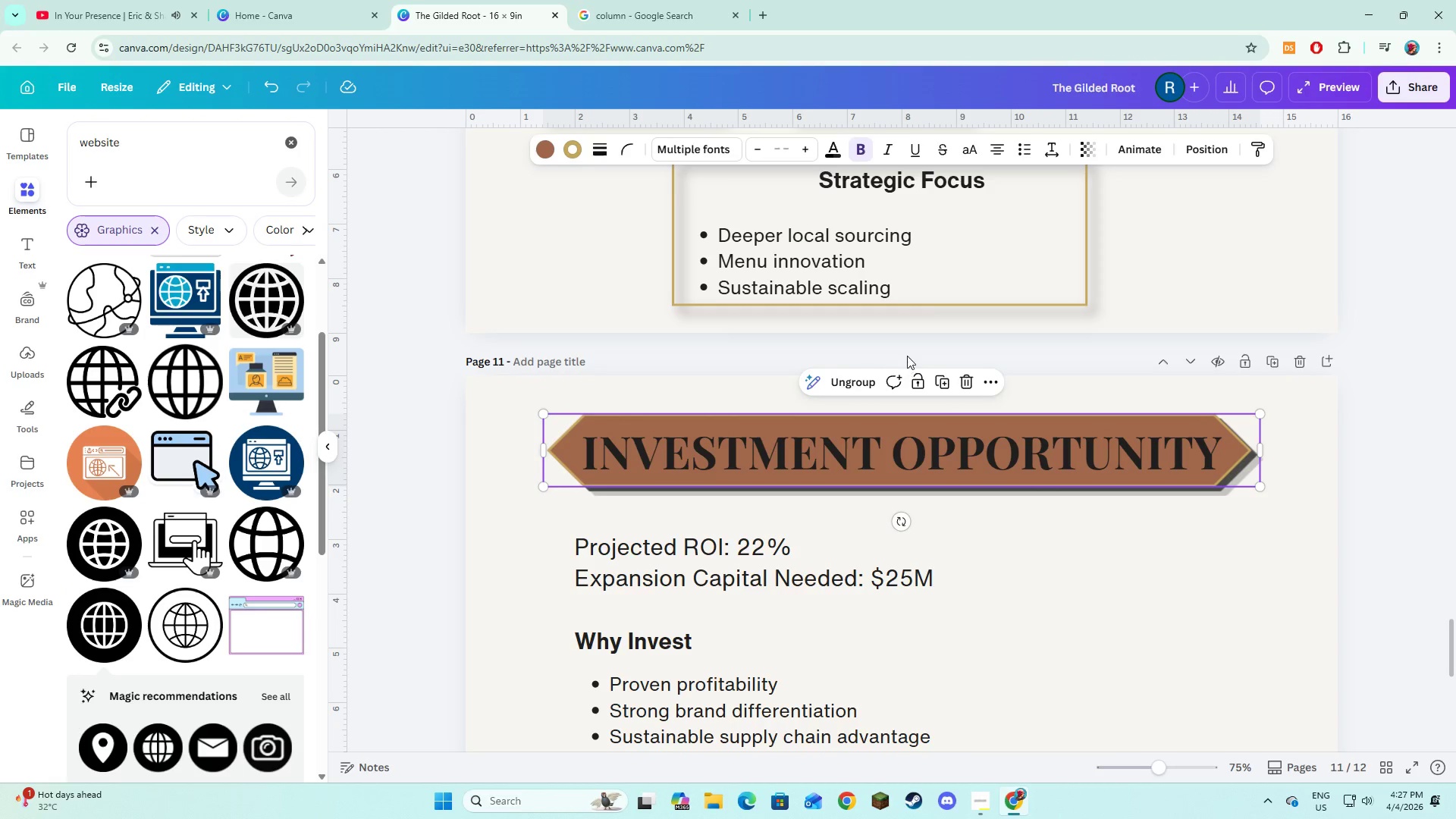 
left_click([1123, 152])
 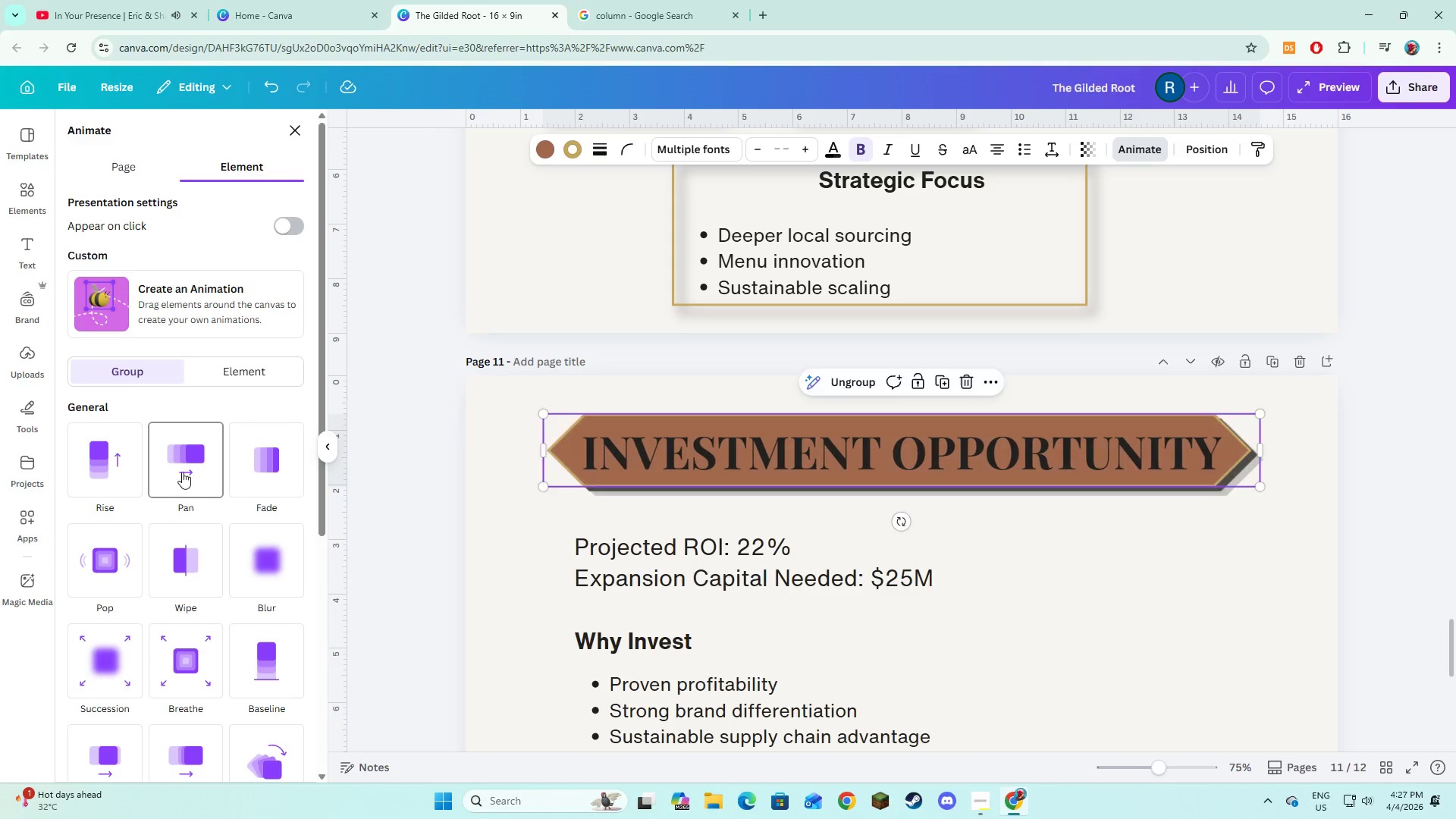 
scroll: coordinate [182, 472], scroll_direction: down, amount: 1.0
 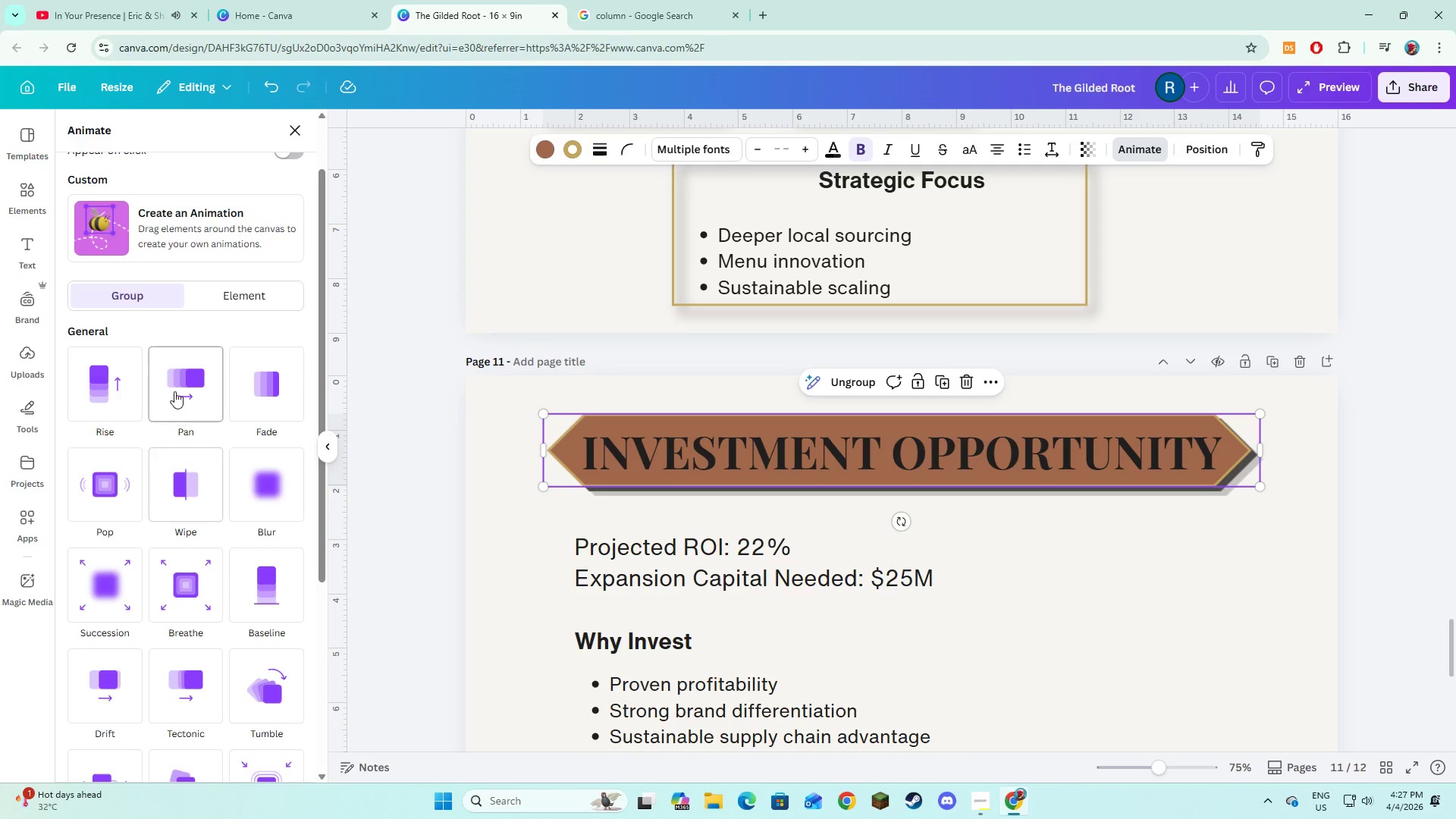 
left_click([174, 391])
 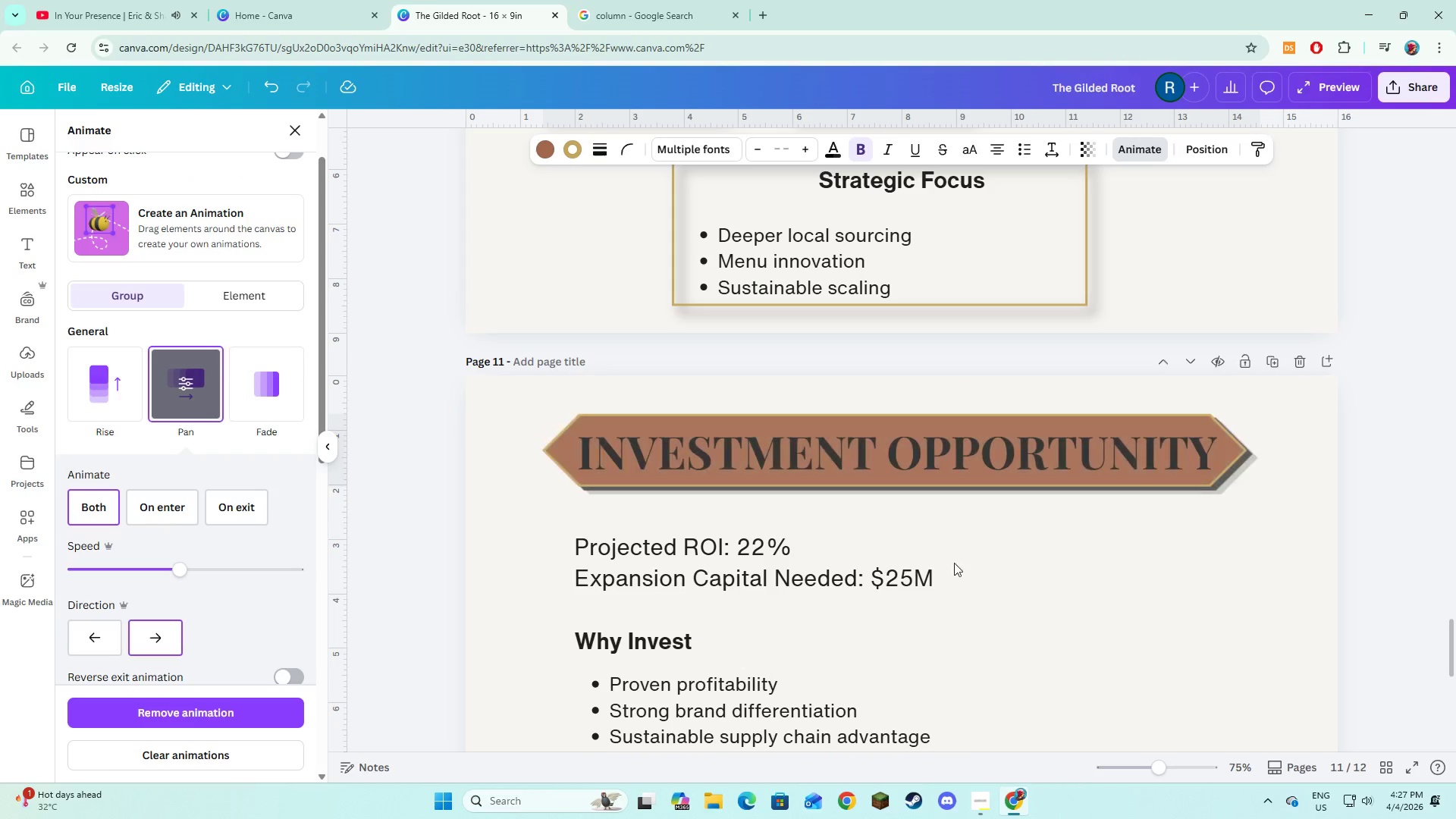 
left_click([1048, 615])
 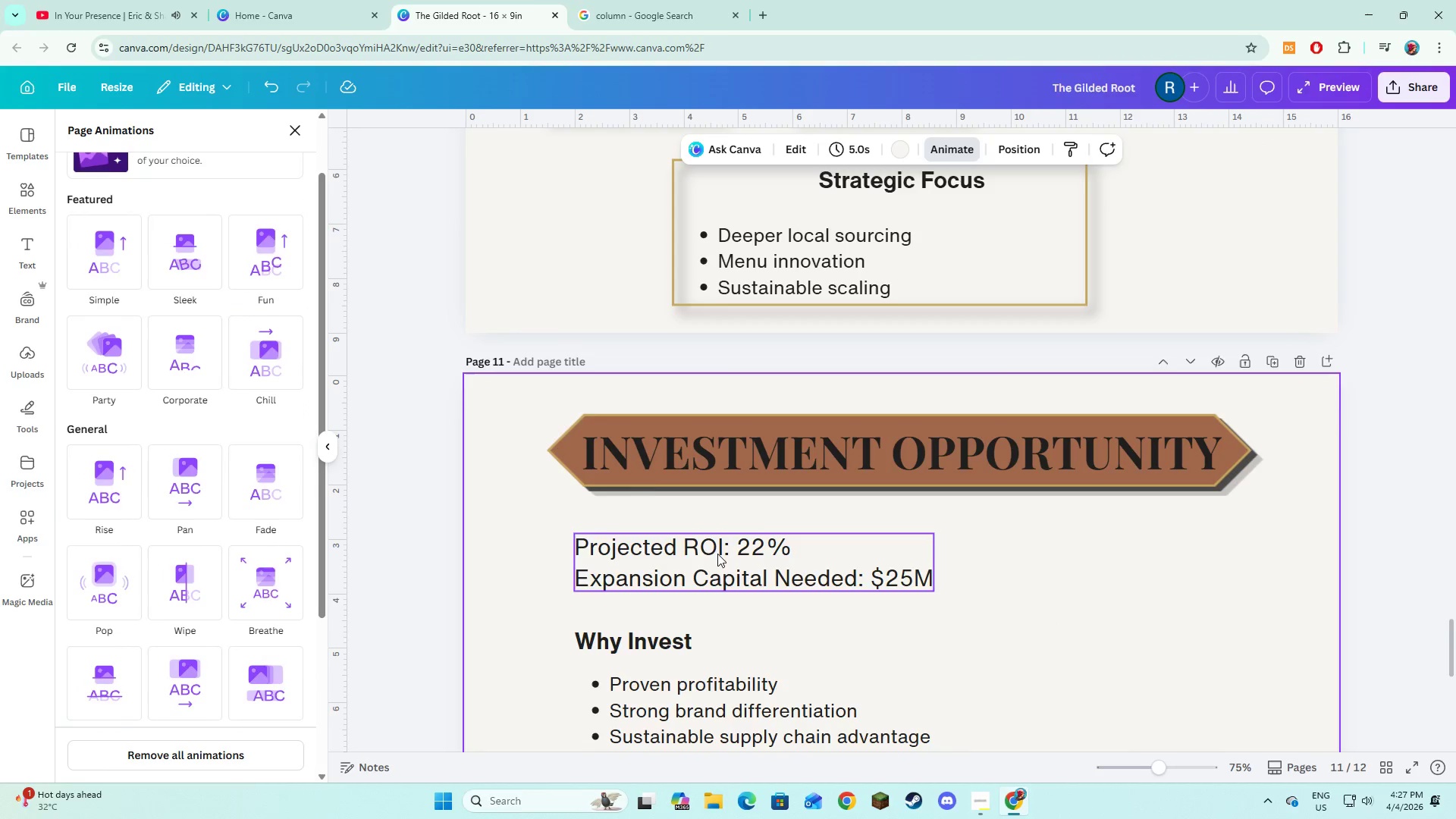 
scroll: coordinate [717, 554], scroll_direction: down, amount: 1.0
 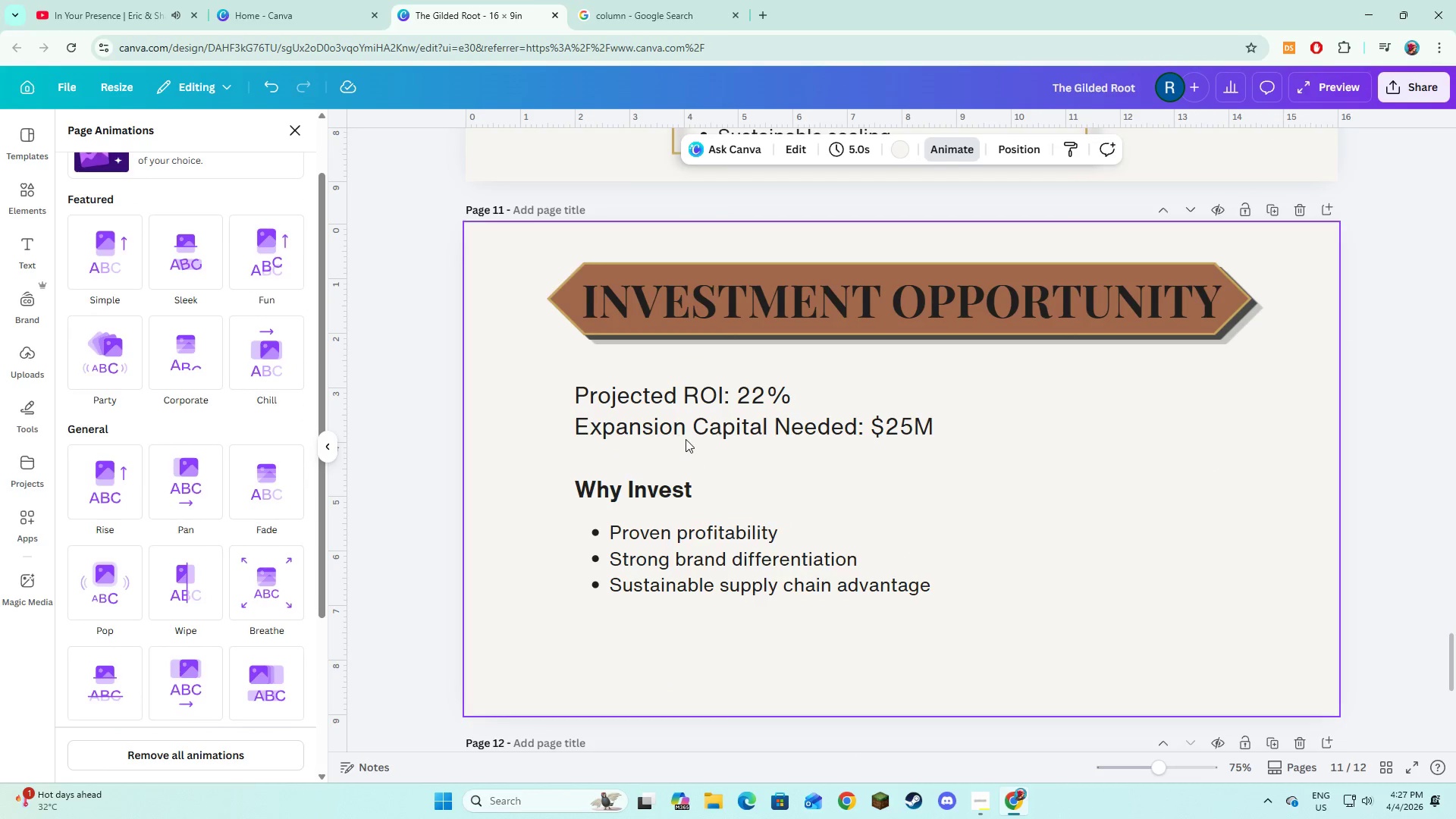 
left_click([686, 438])
 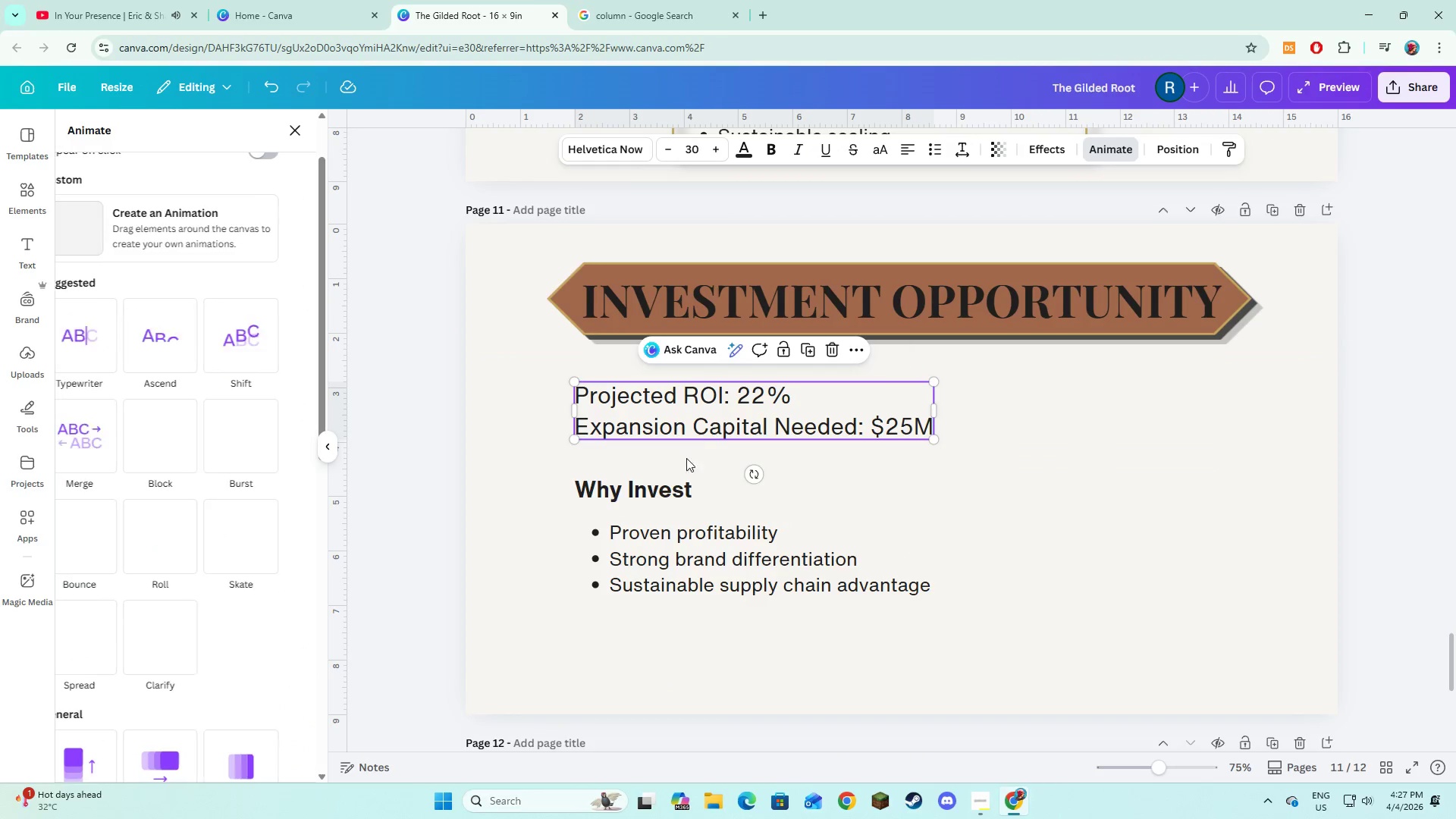 
hold_key(key=ShiftLeft, duration=1.51)
double_click([685, 563])
 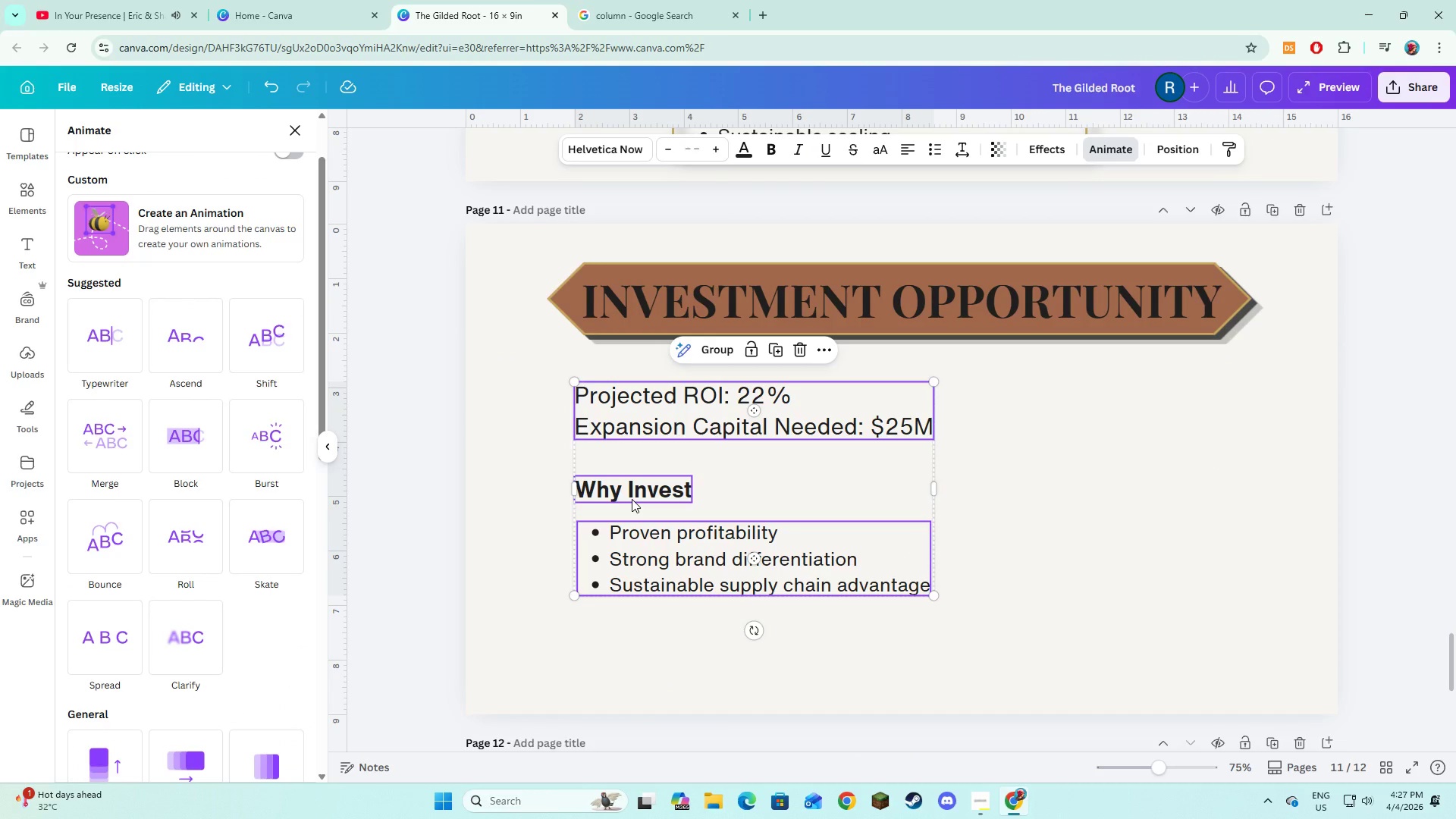 
left_click([632, 499])
 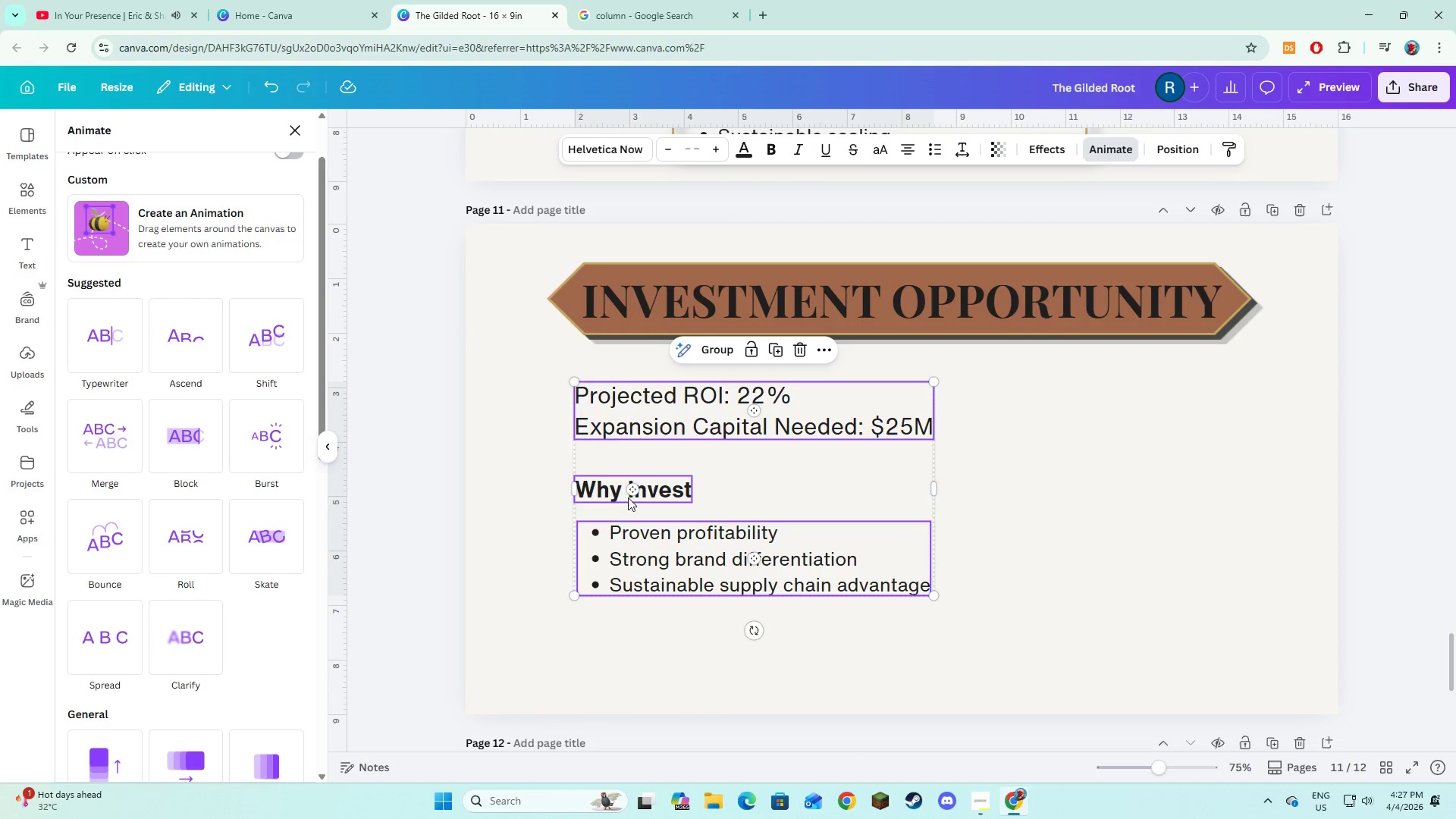 
hold_key(key=ShiftLeft, duration=0.33)
 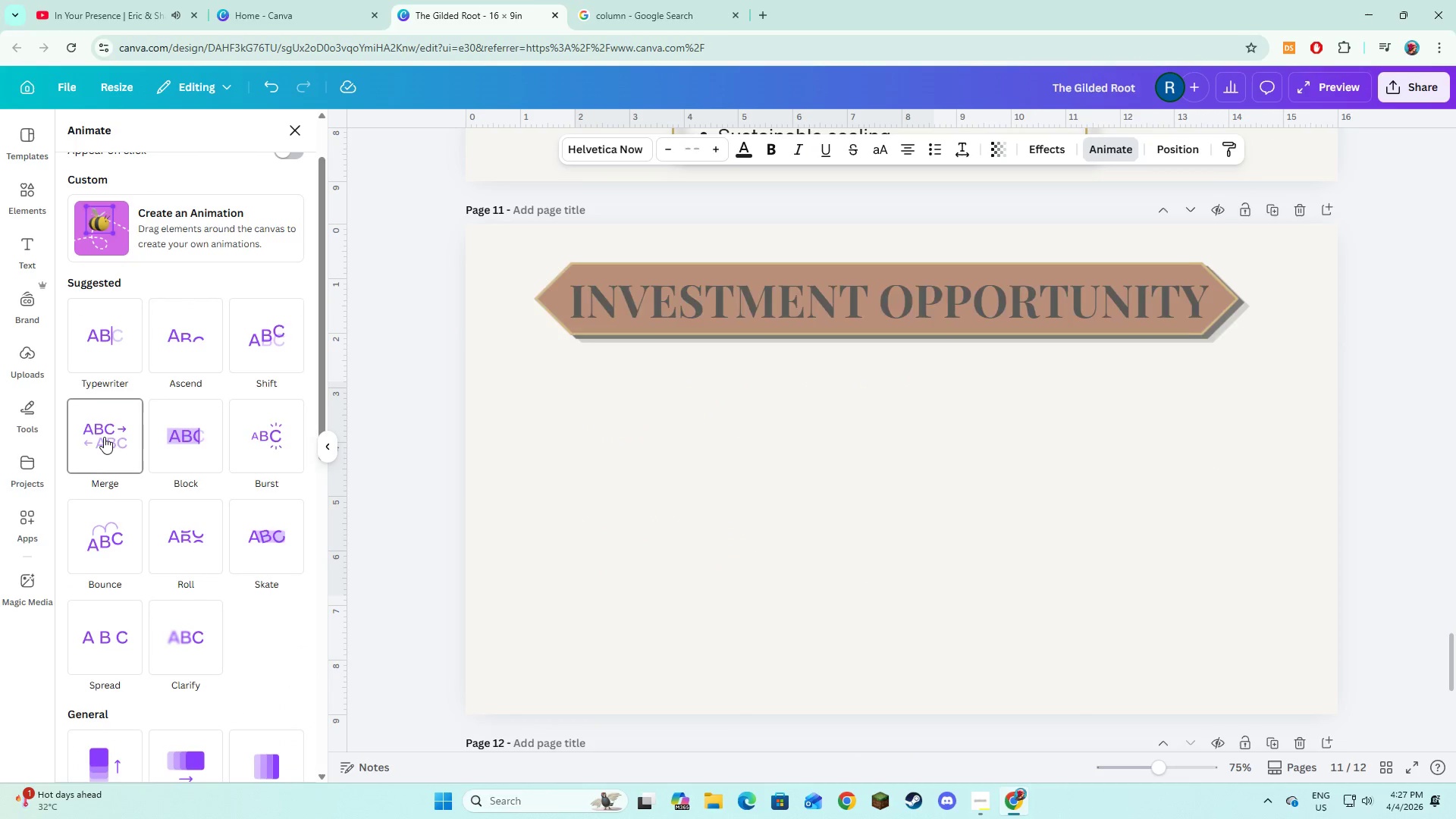 
left_click([104, 437])
 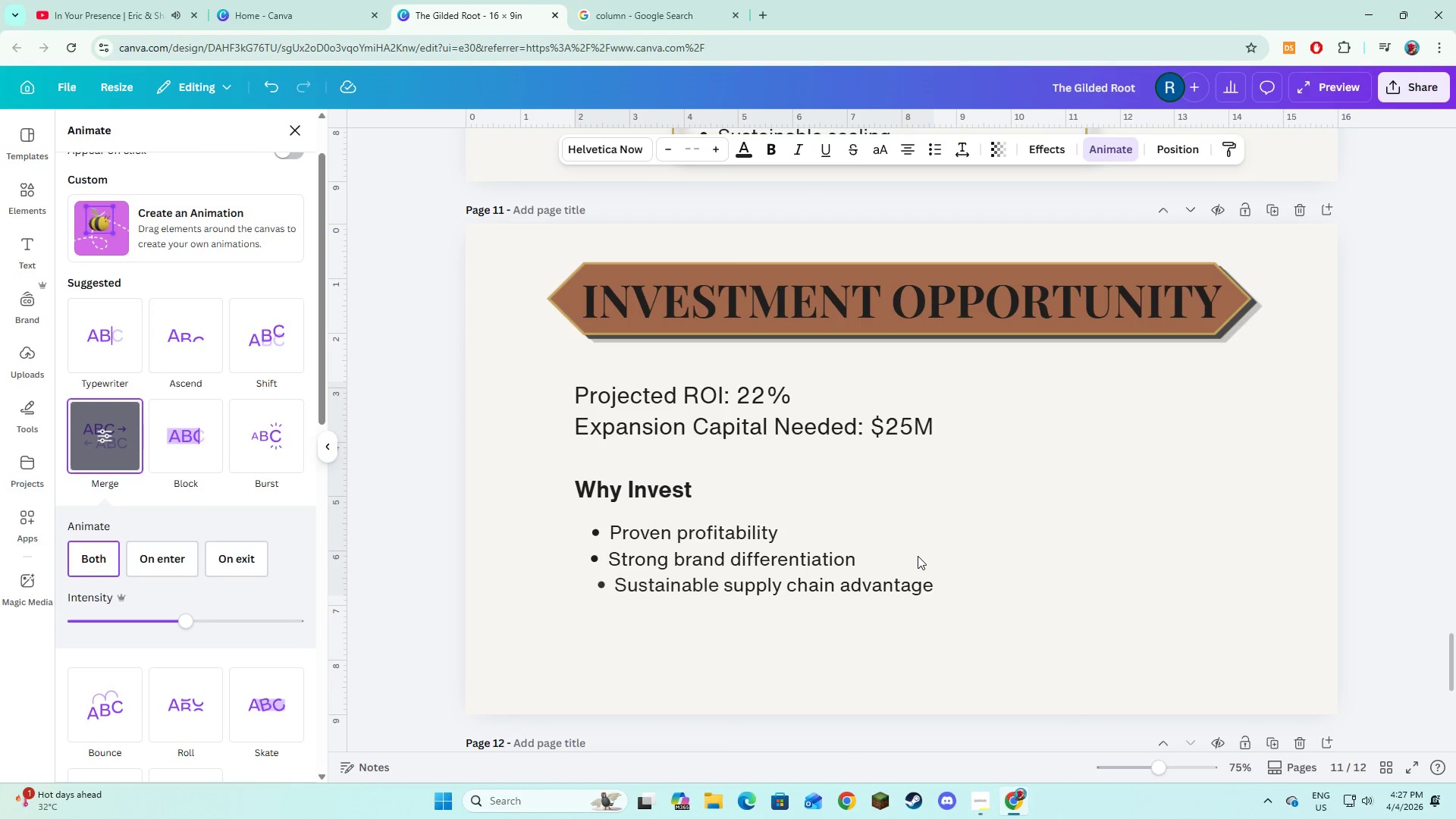 
scroll: coordinate [890, 596], scroll_direction: down, amount: 4.0
 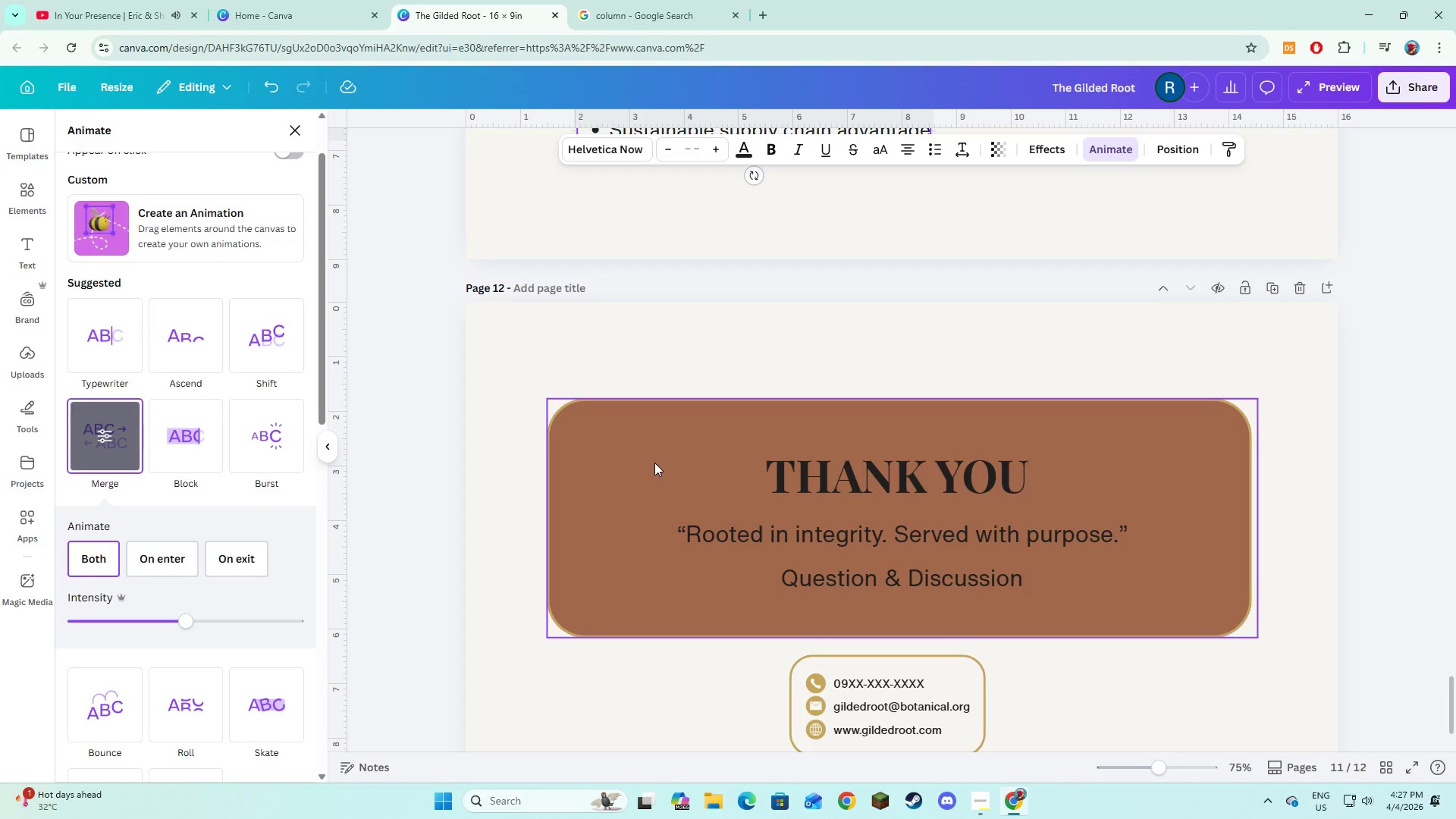 
left_click([628, 441])
 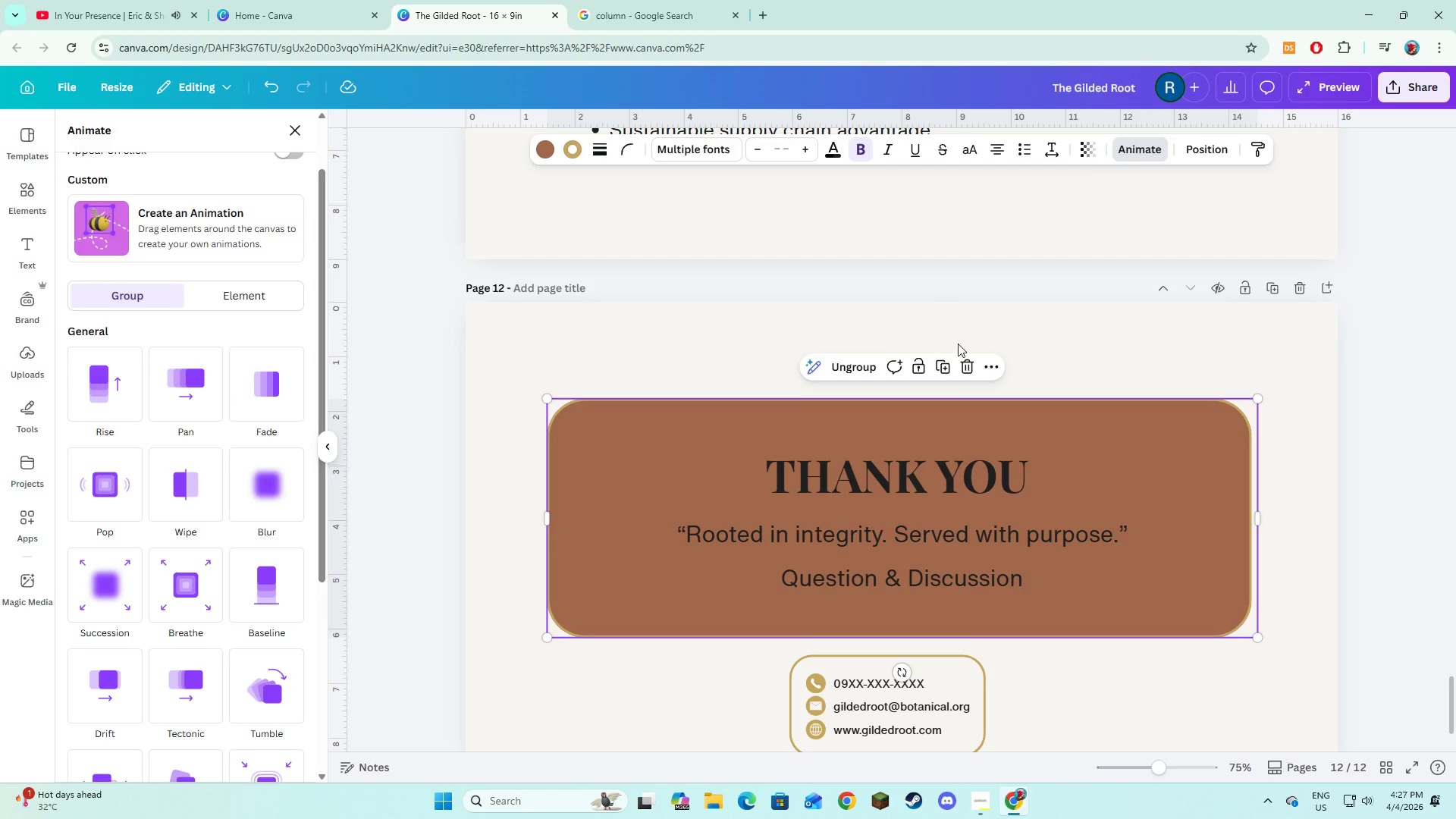 
left_click([857, 370])
 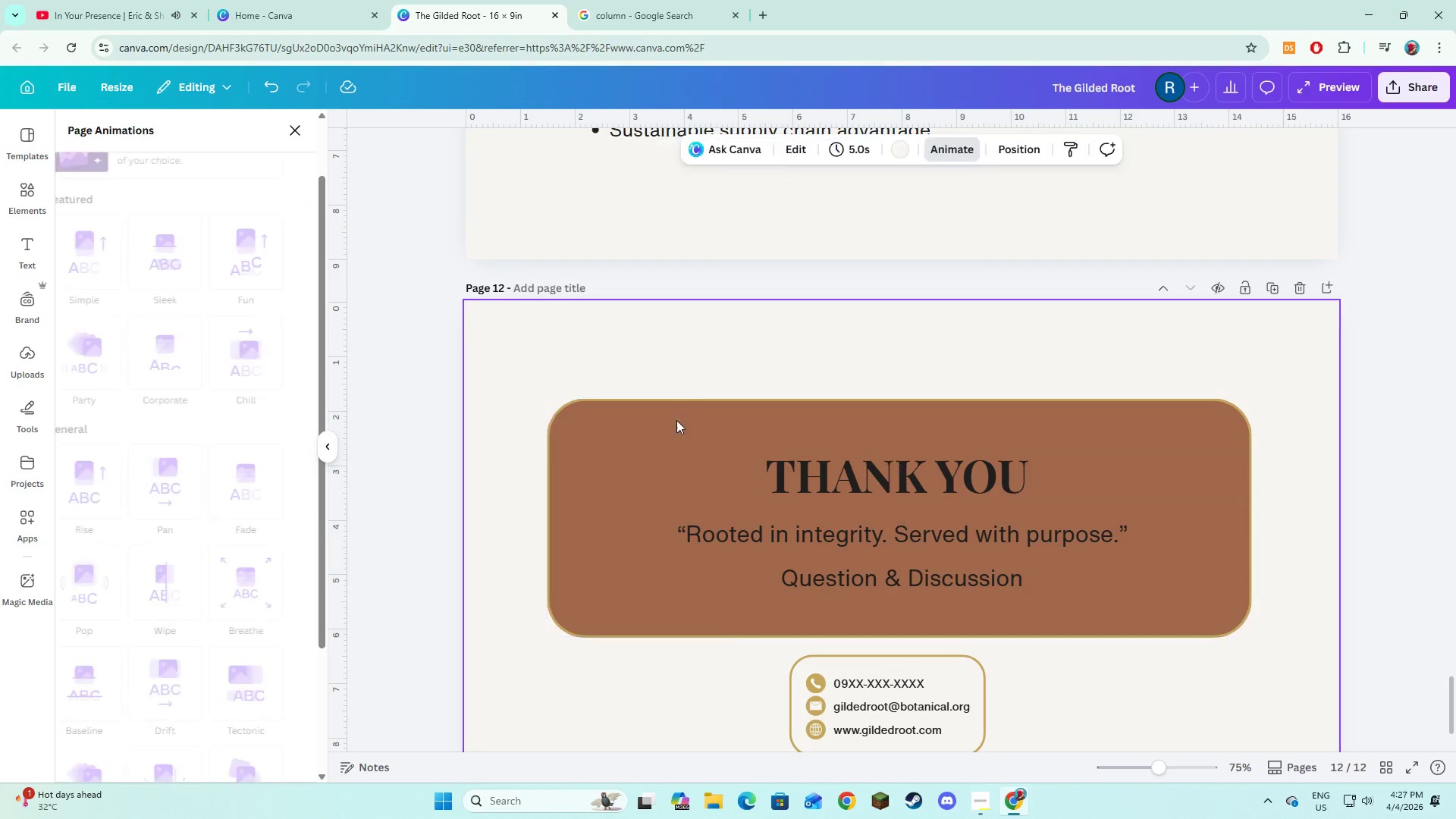 
double_click([673, 438])
 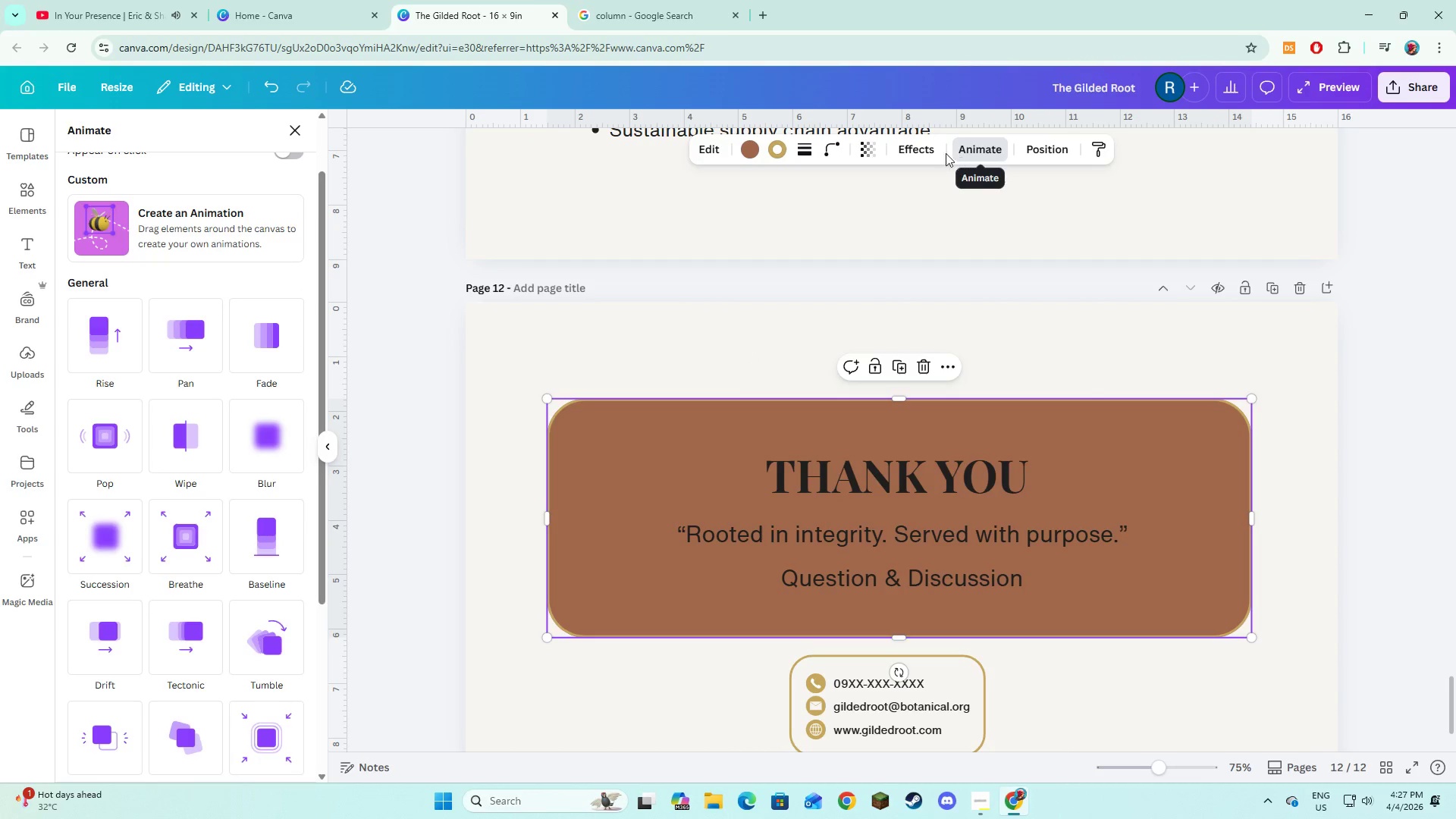 
left_click([934, 149])
 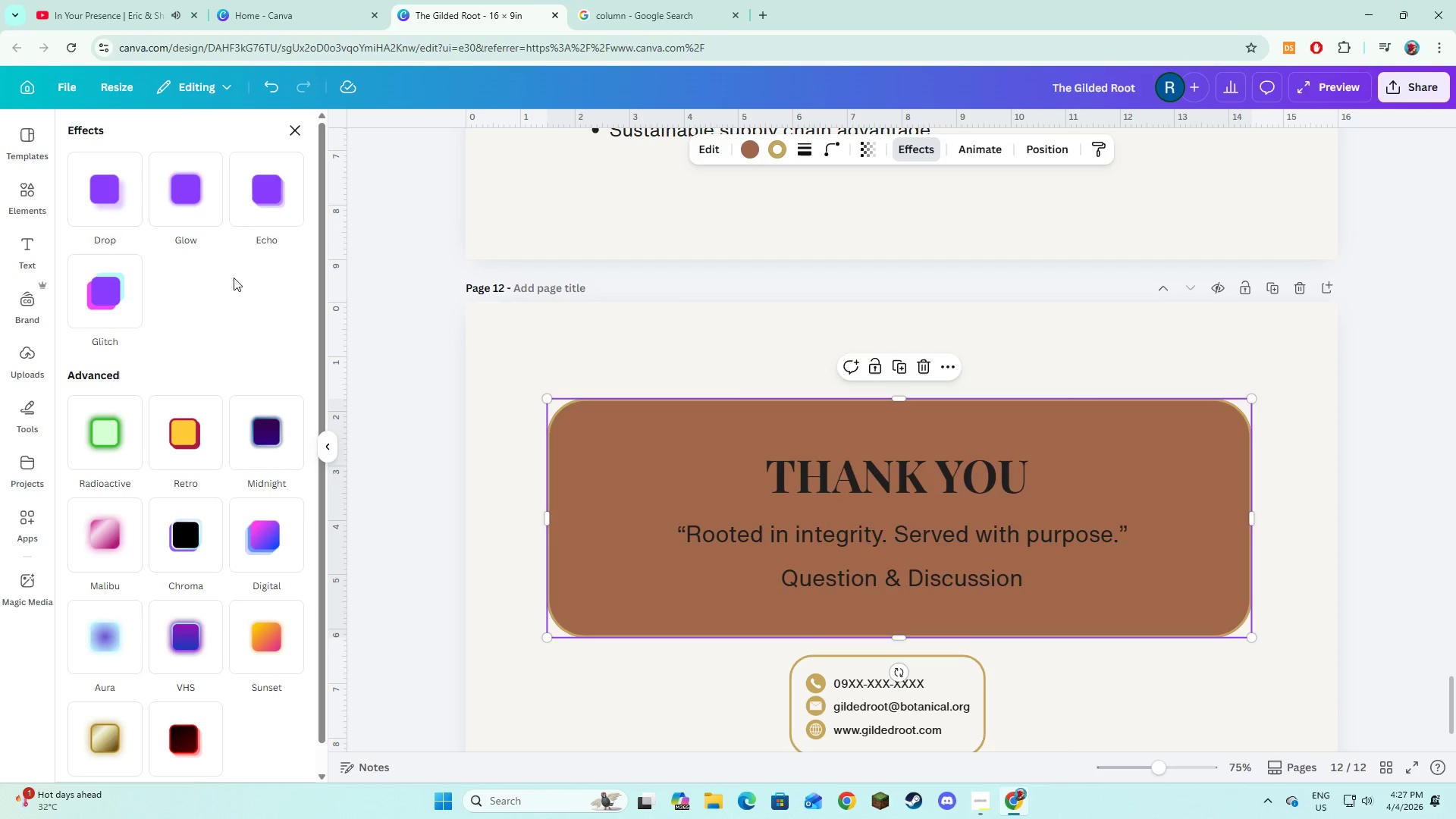 
left_click([271, 208])
 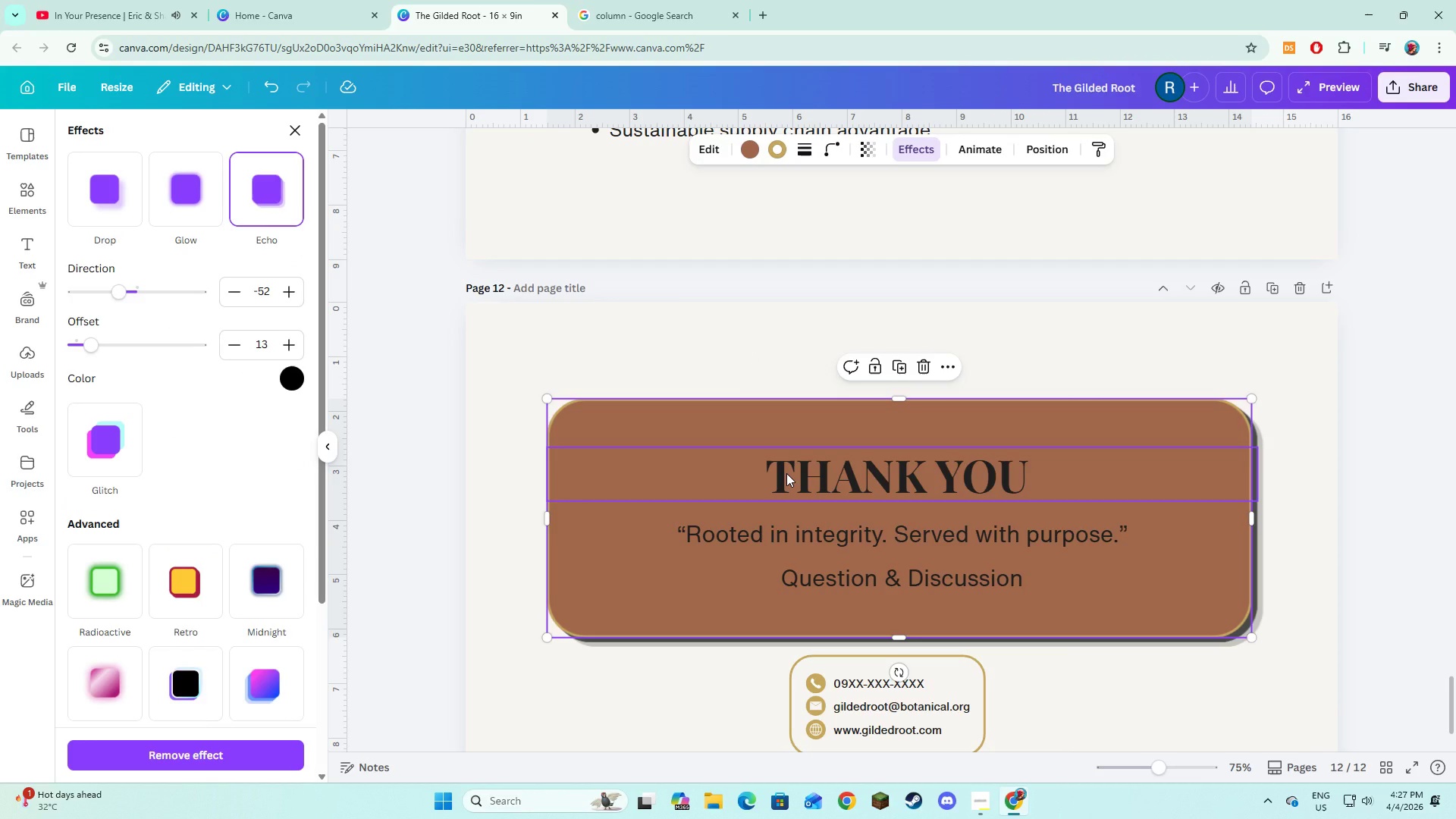 
key(Shift+ShiftLeft)
 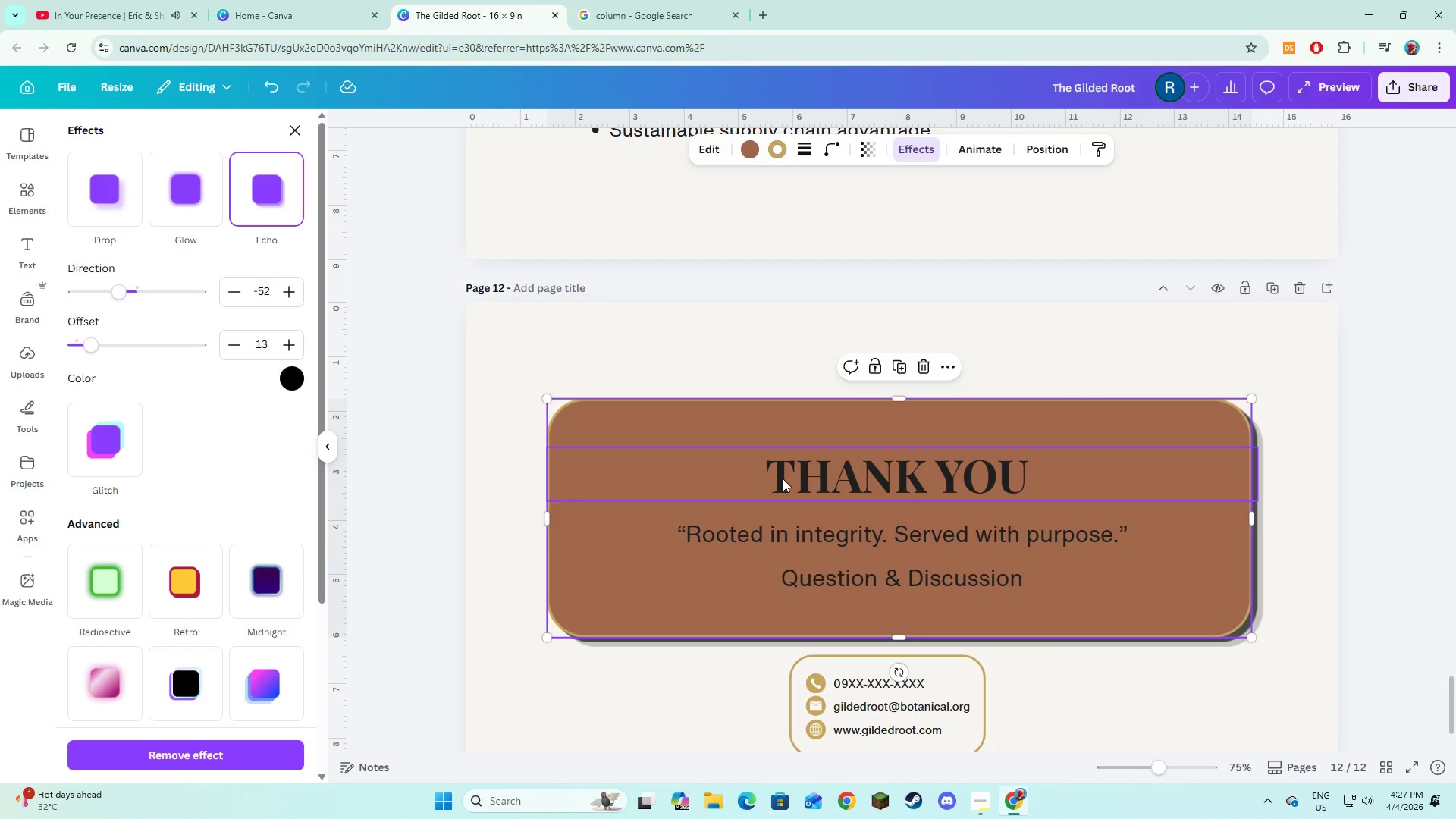 
left_click([783, 479])
 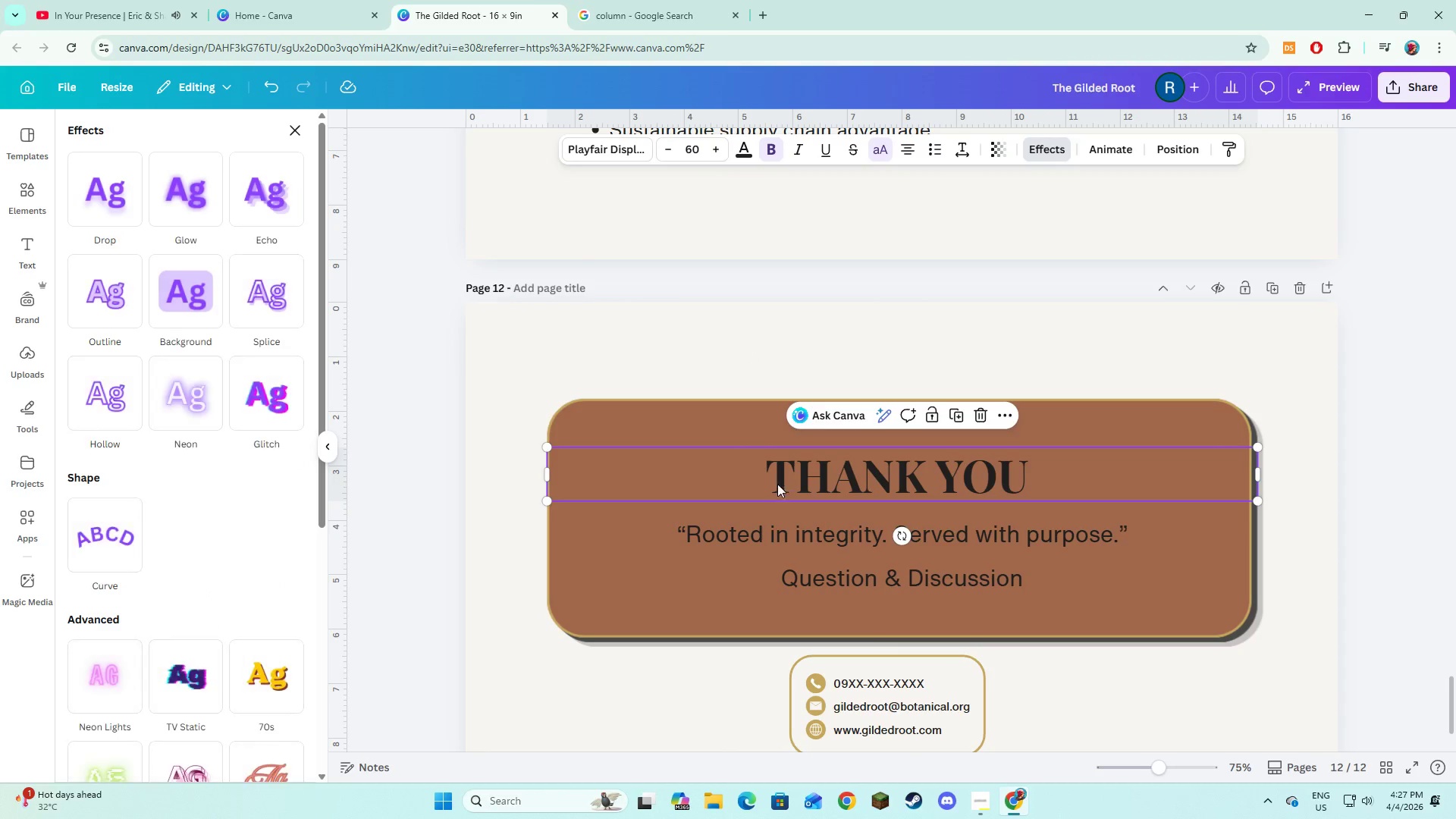 
hold_key(key=ShiftLeft, duration=1.5)
left_click([727, 536])
 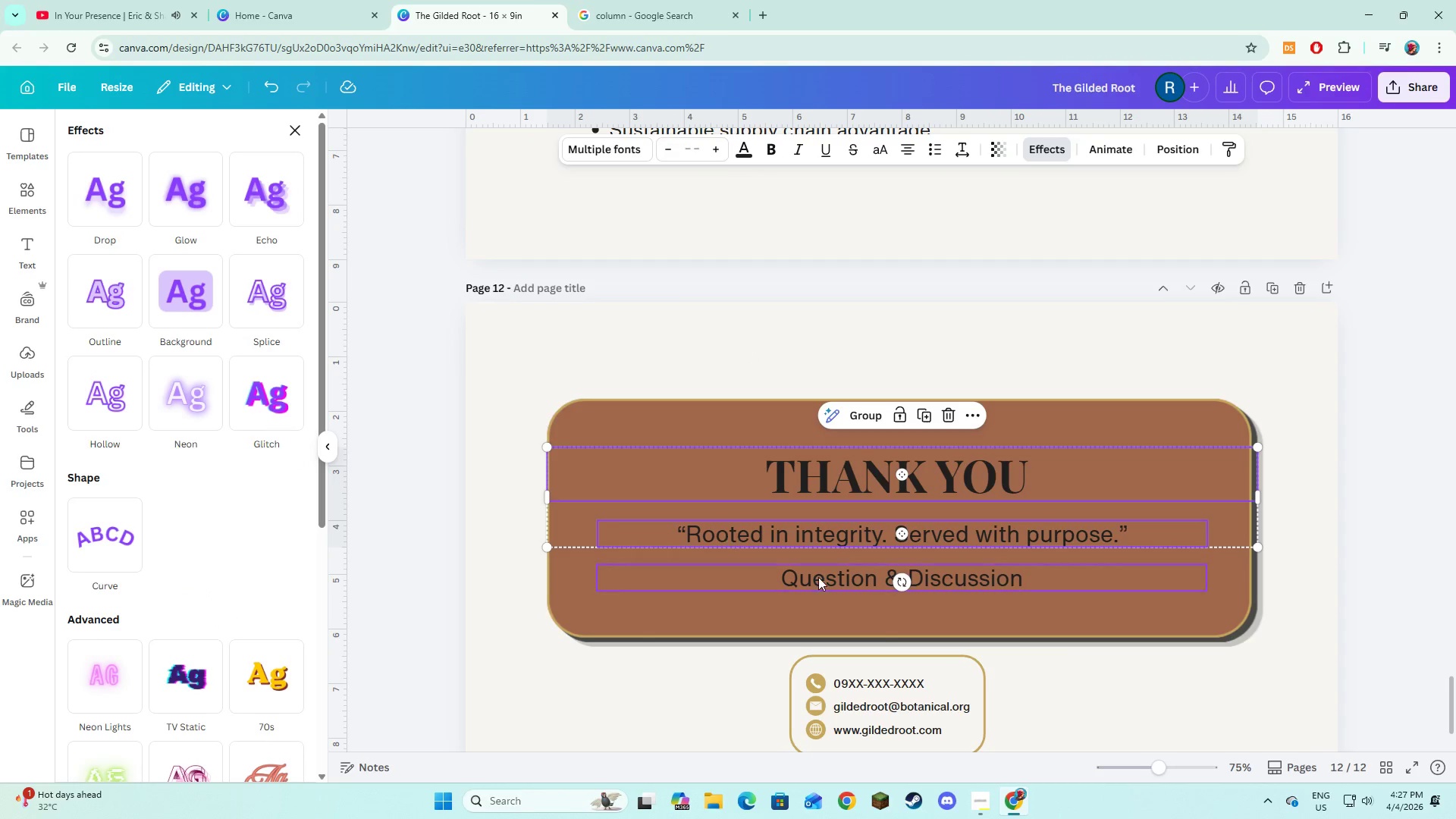 
left_click([818, 577])
 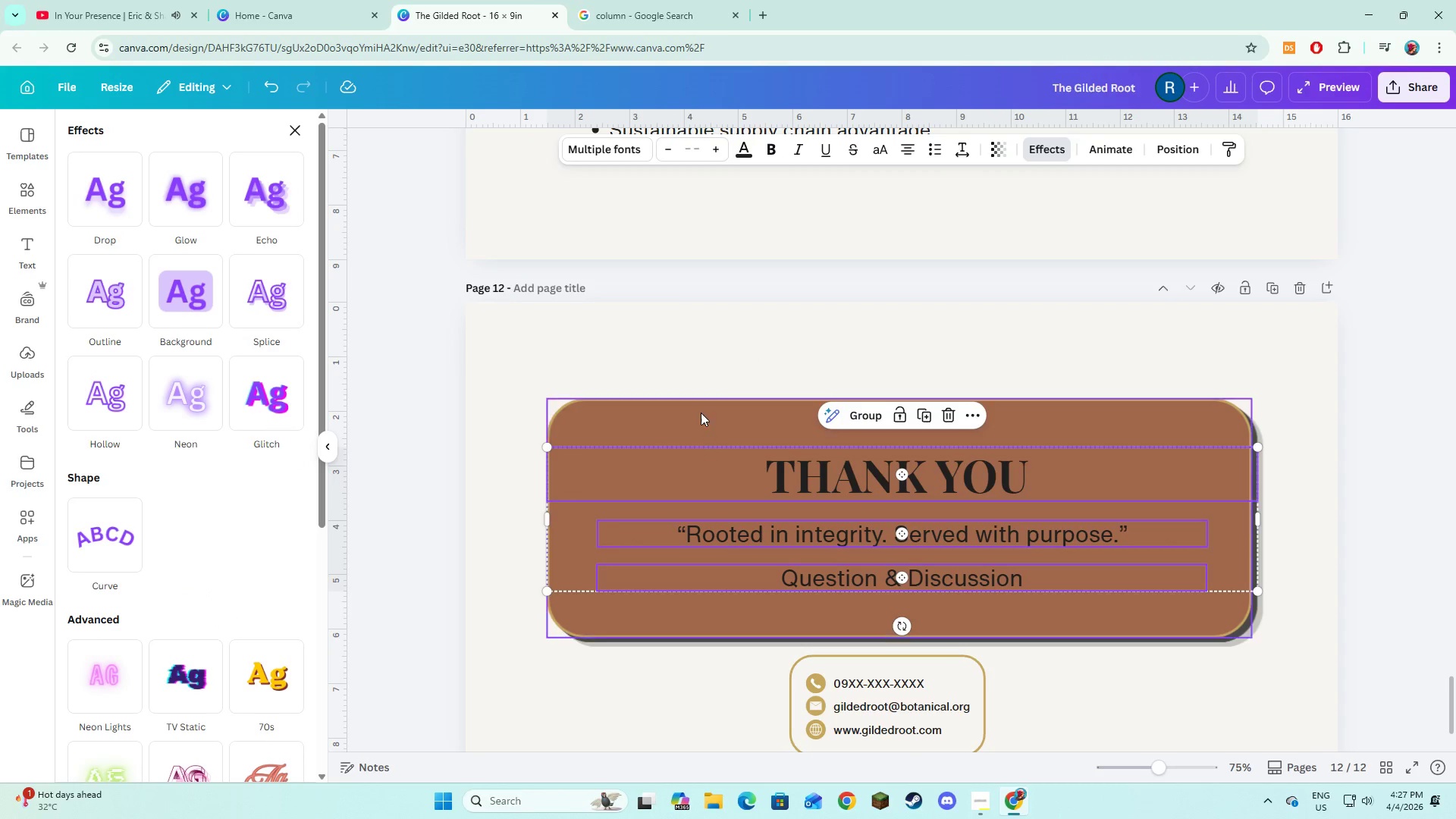 
left_click([701, 412])
 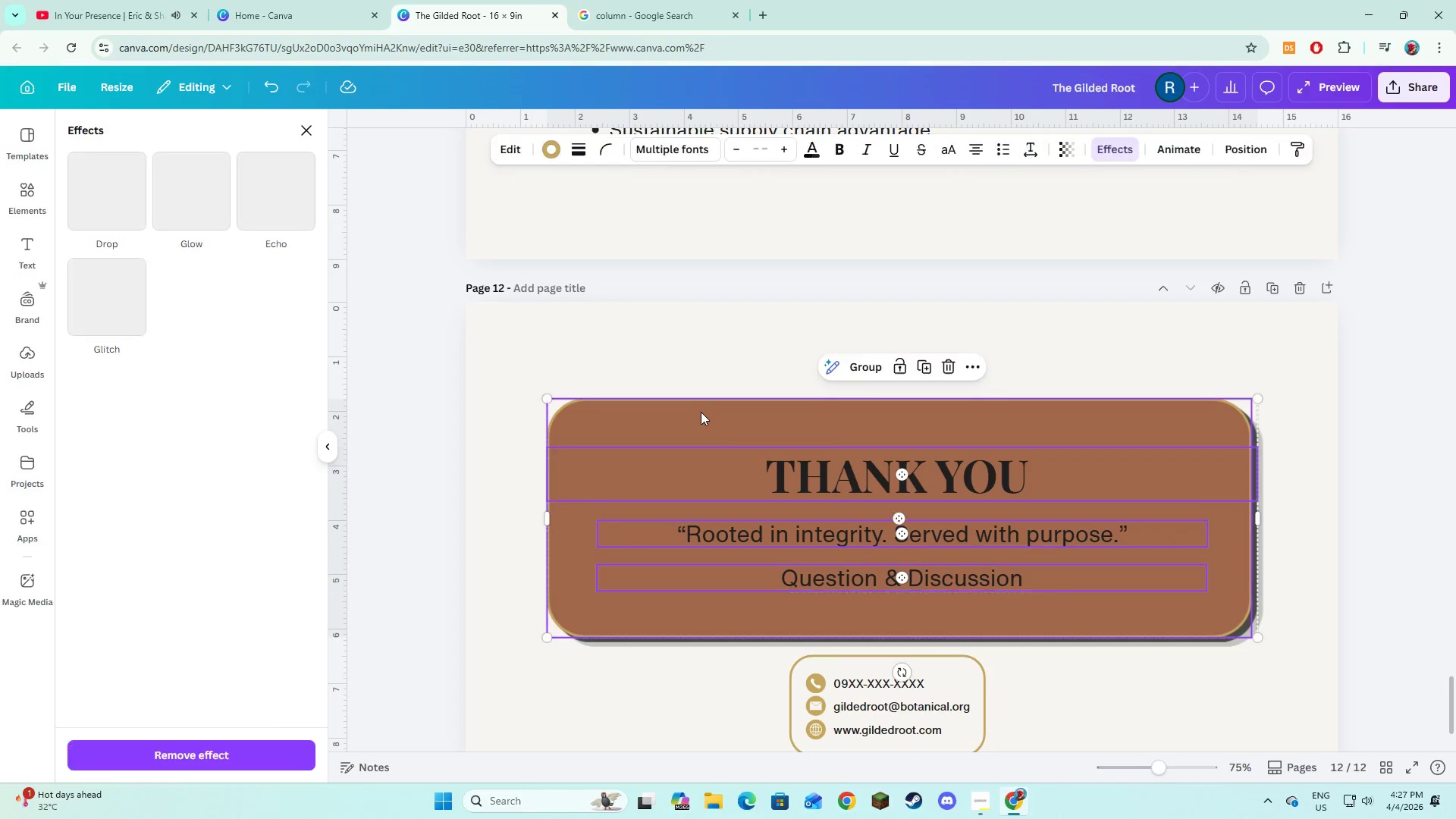 
hold_key(key=ShiftLeft, duration=0.67)
 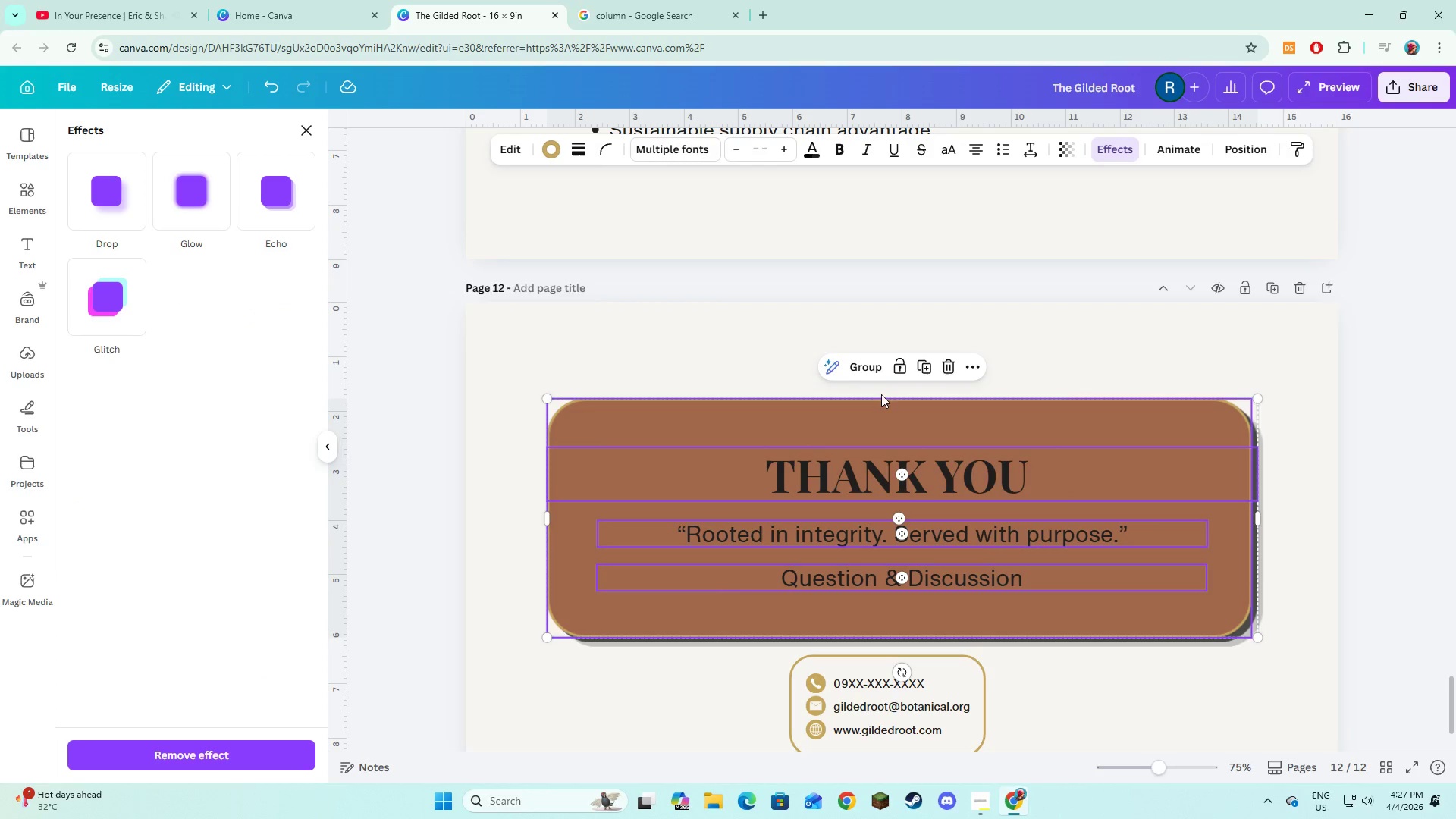 
left_click([871, 369])
 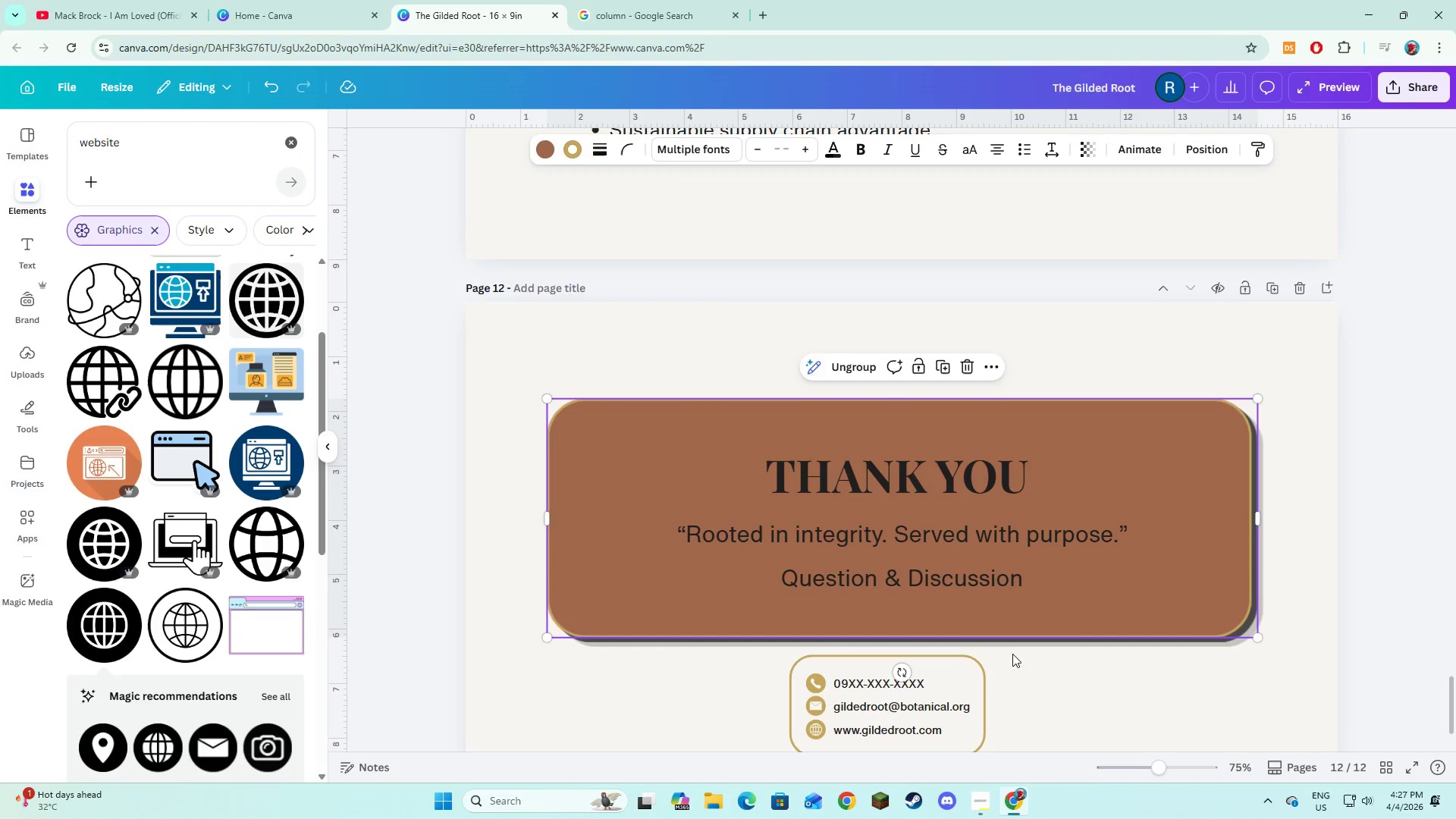 
left_click([1084, 696])
 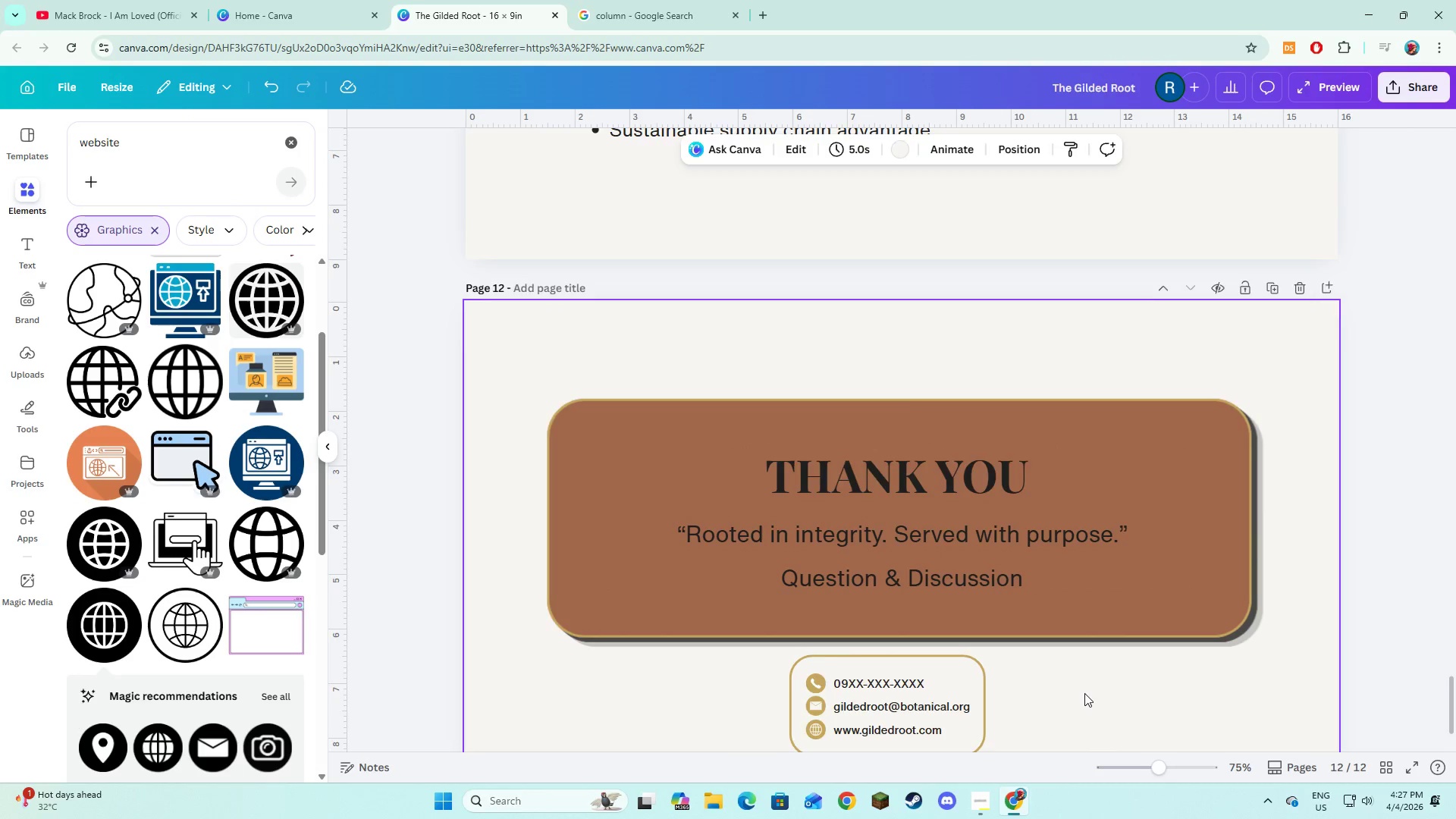 
scroll: coordinate [1084, 693], scroll_direction: down, amount: 2.0
 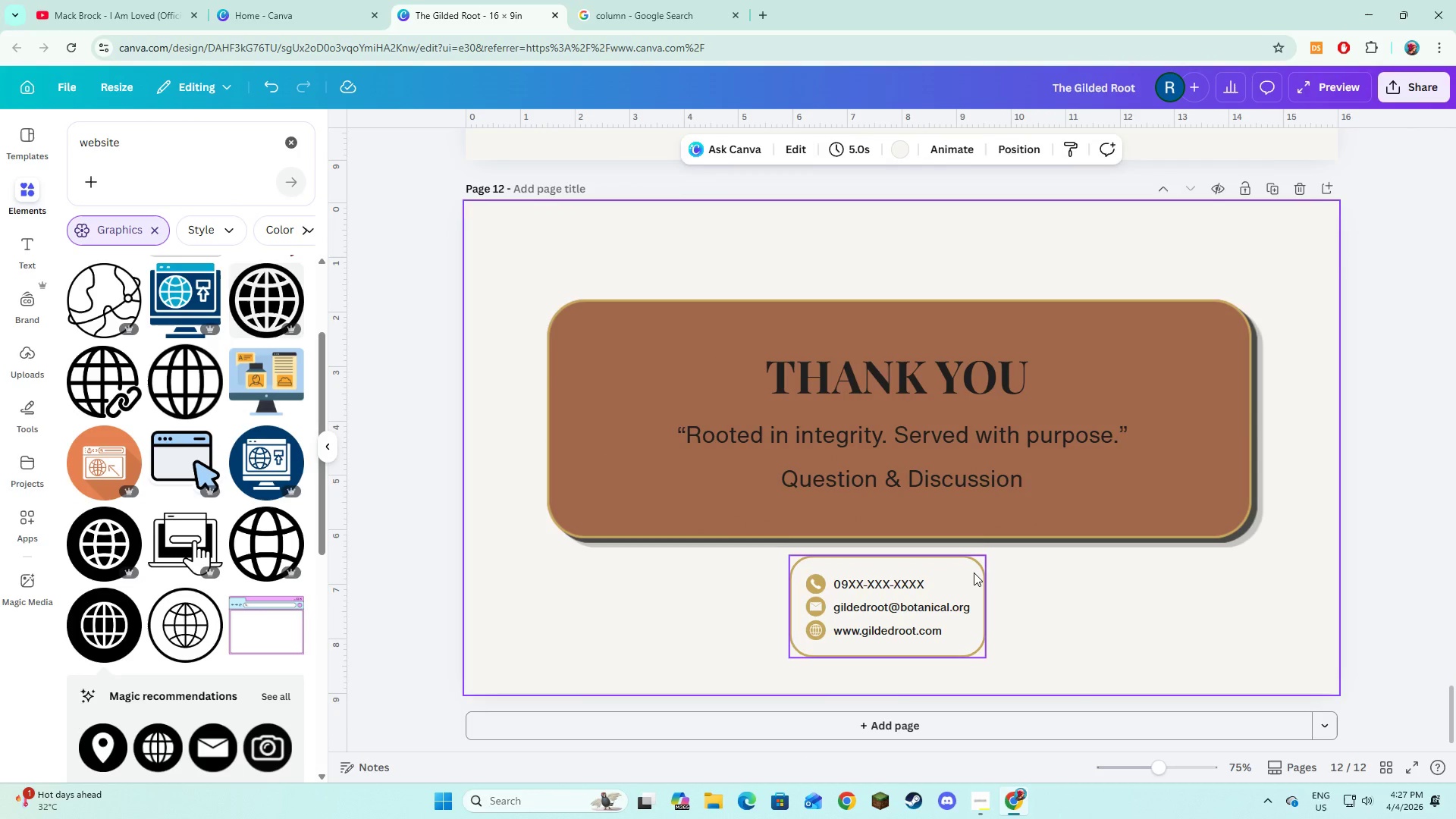 
left_click([974, 573])
 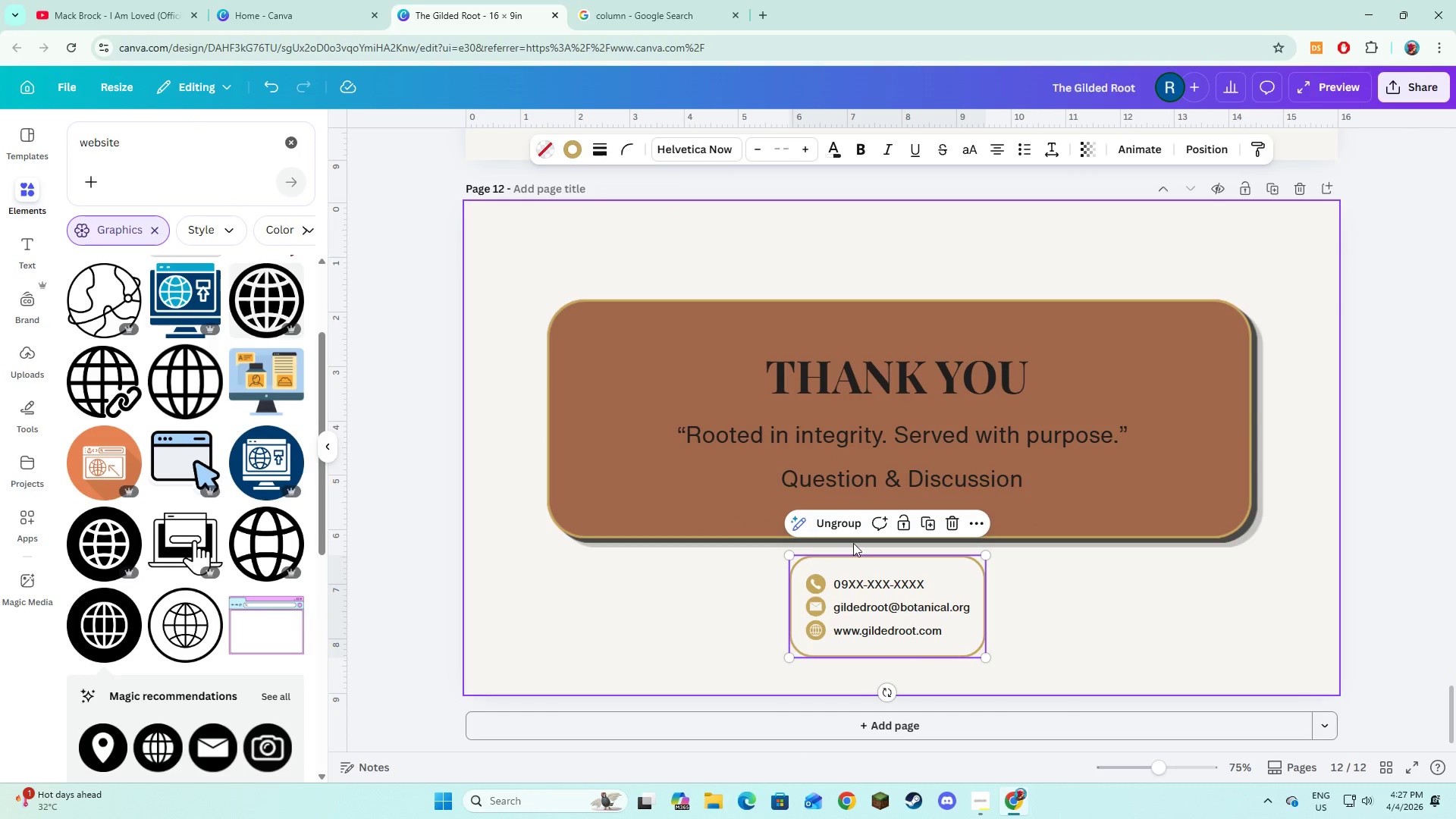 
left_click([846, 526])
 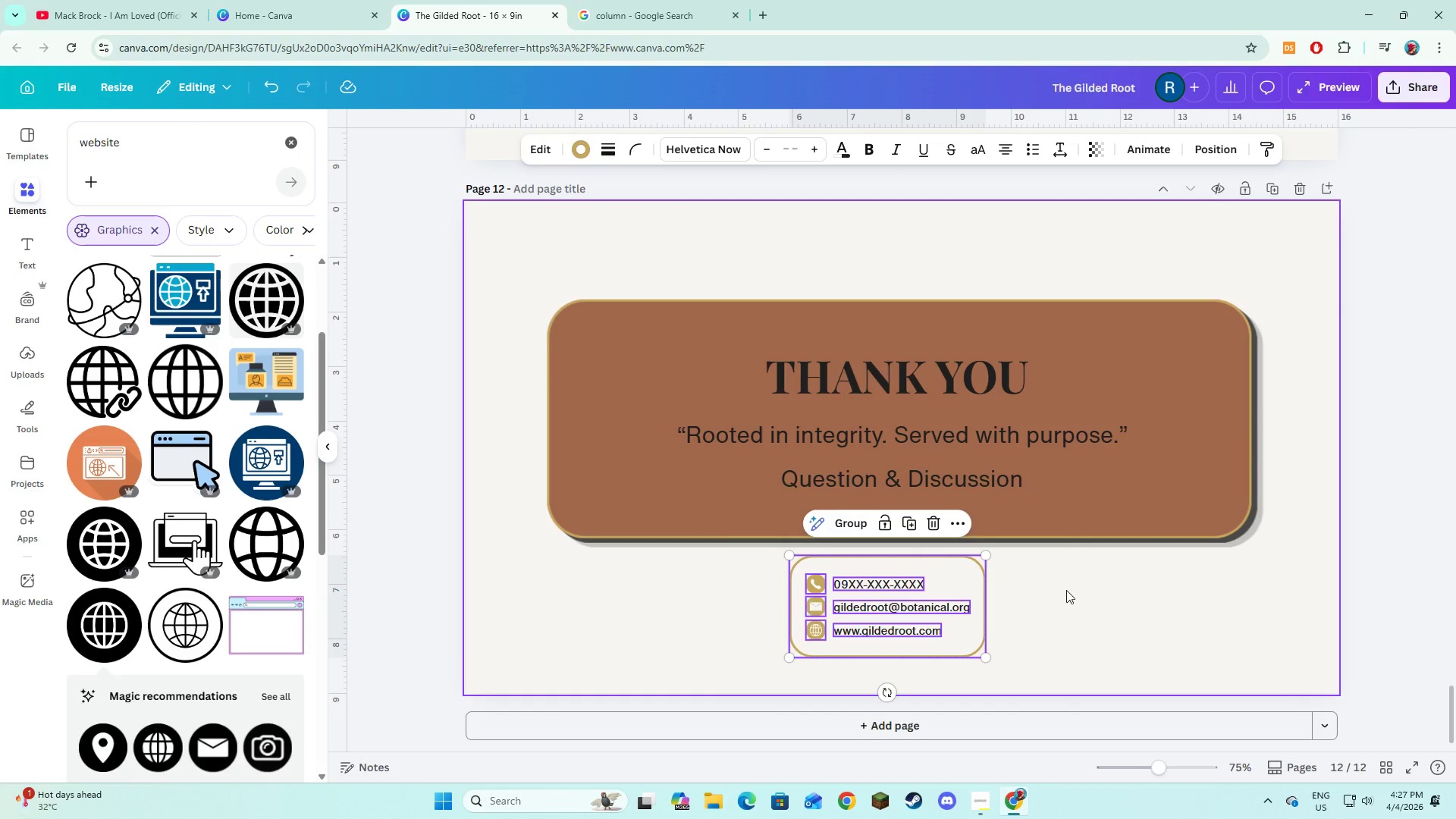 
left_click([1066, 590])